 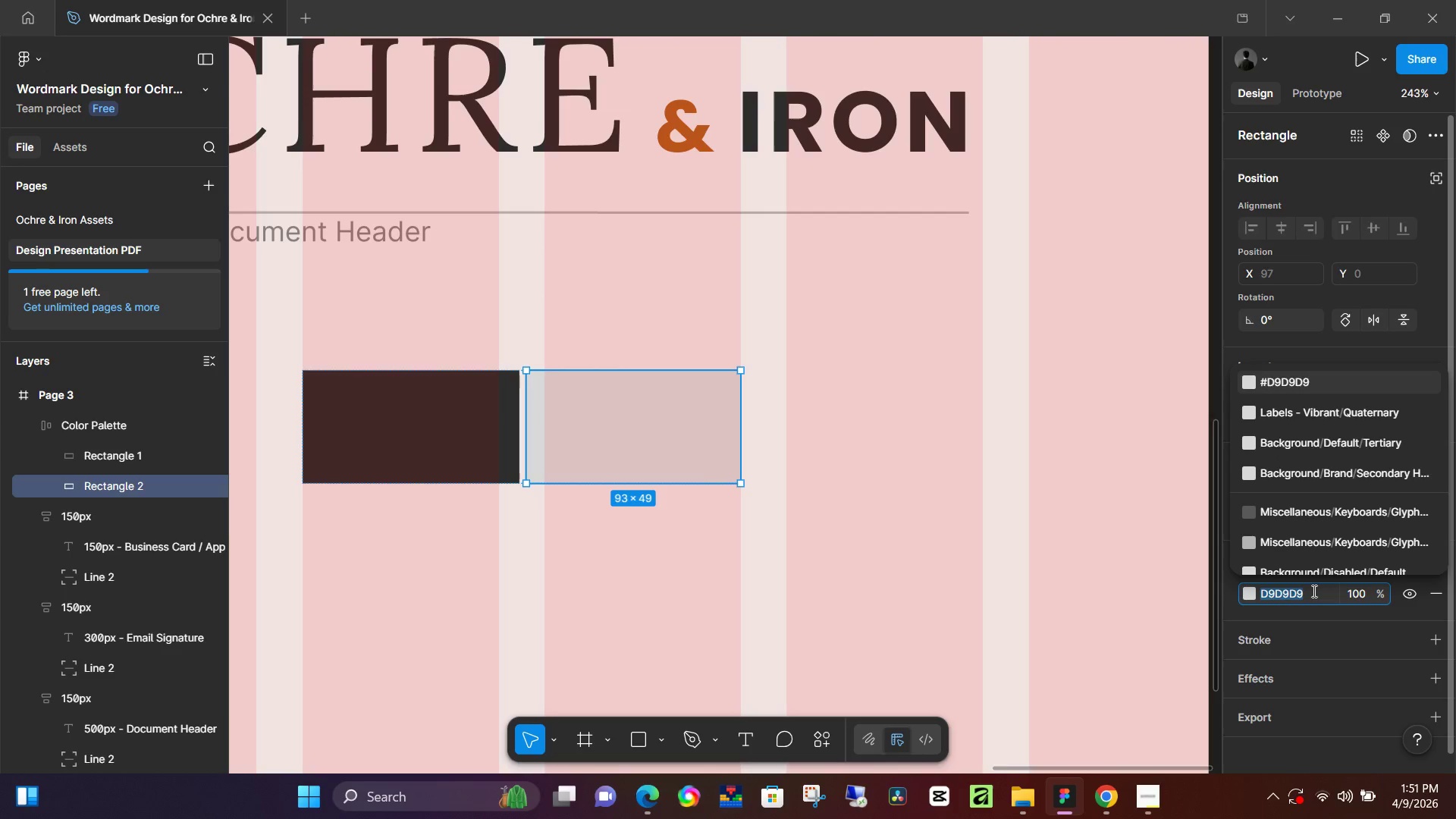 
key(Control+V)
 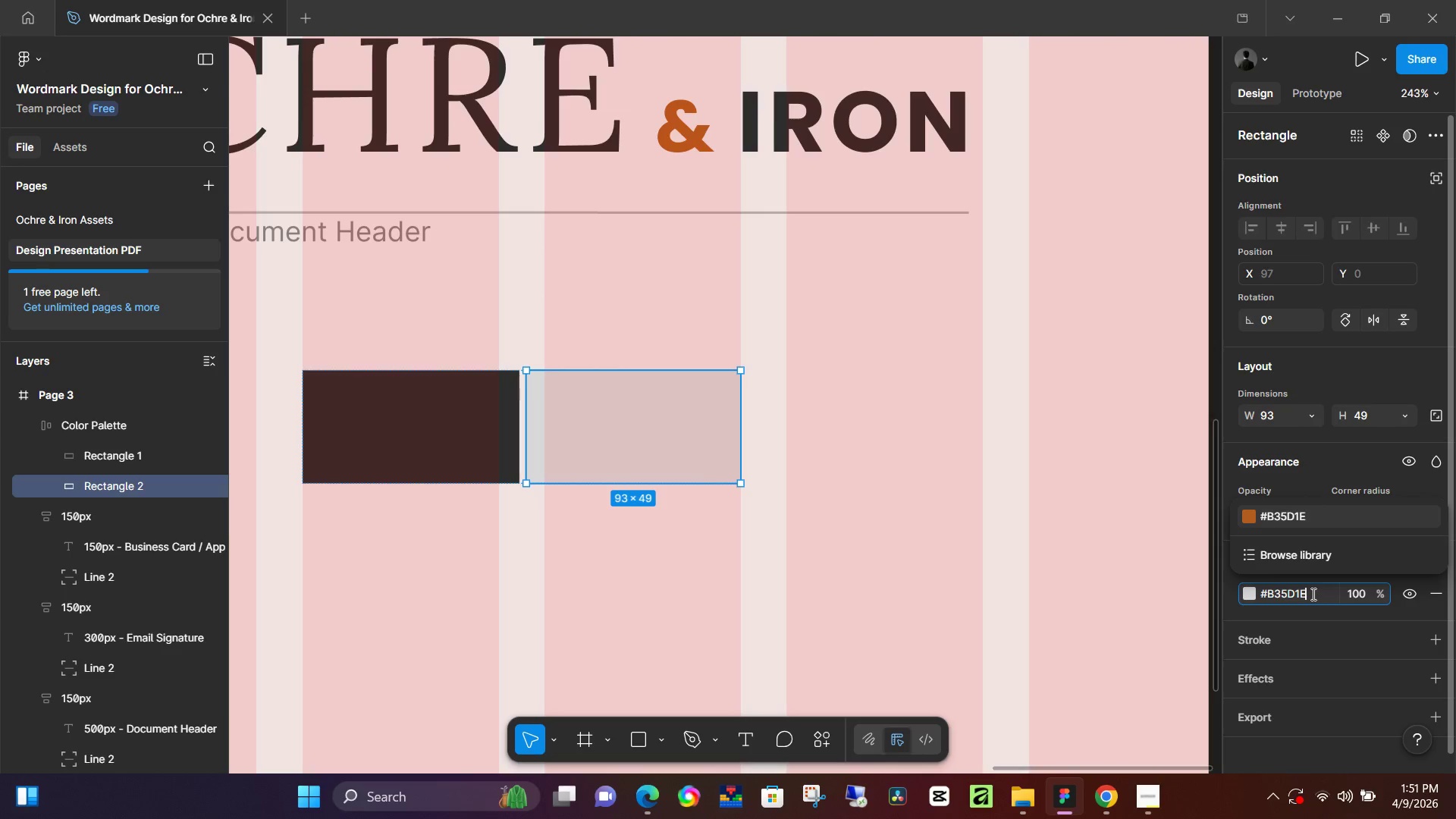 
key(NumpadEnter)
 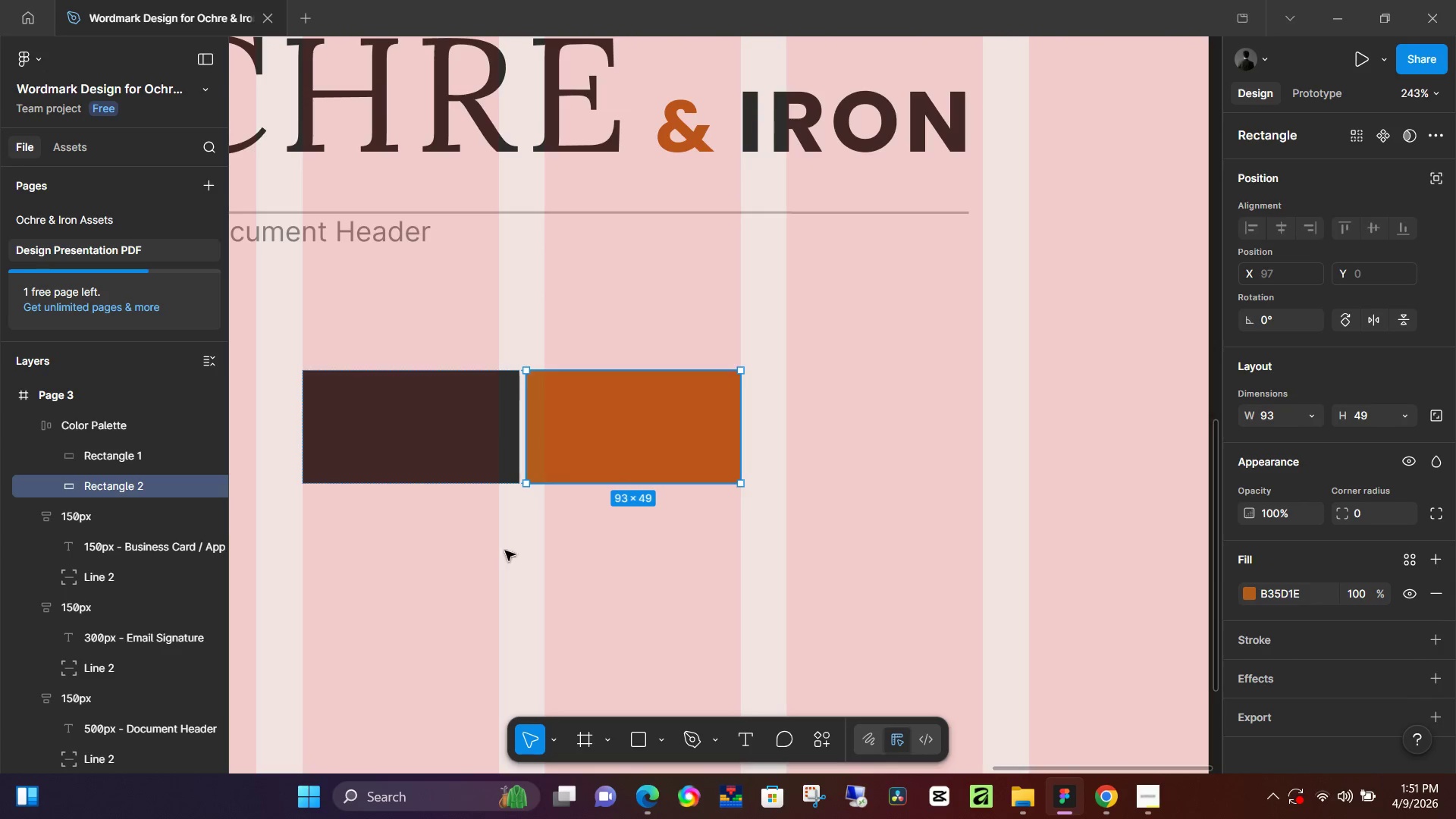 
left_click([529, 591])
 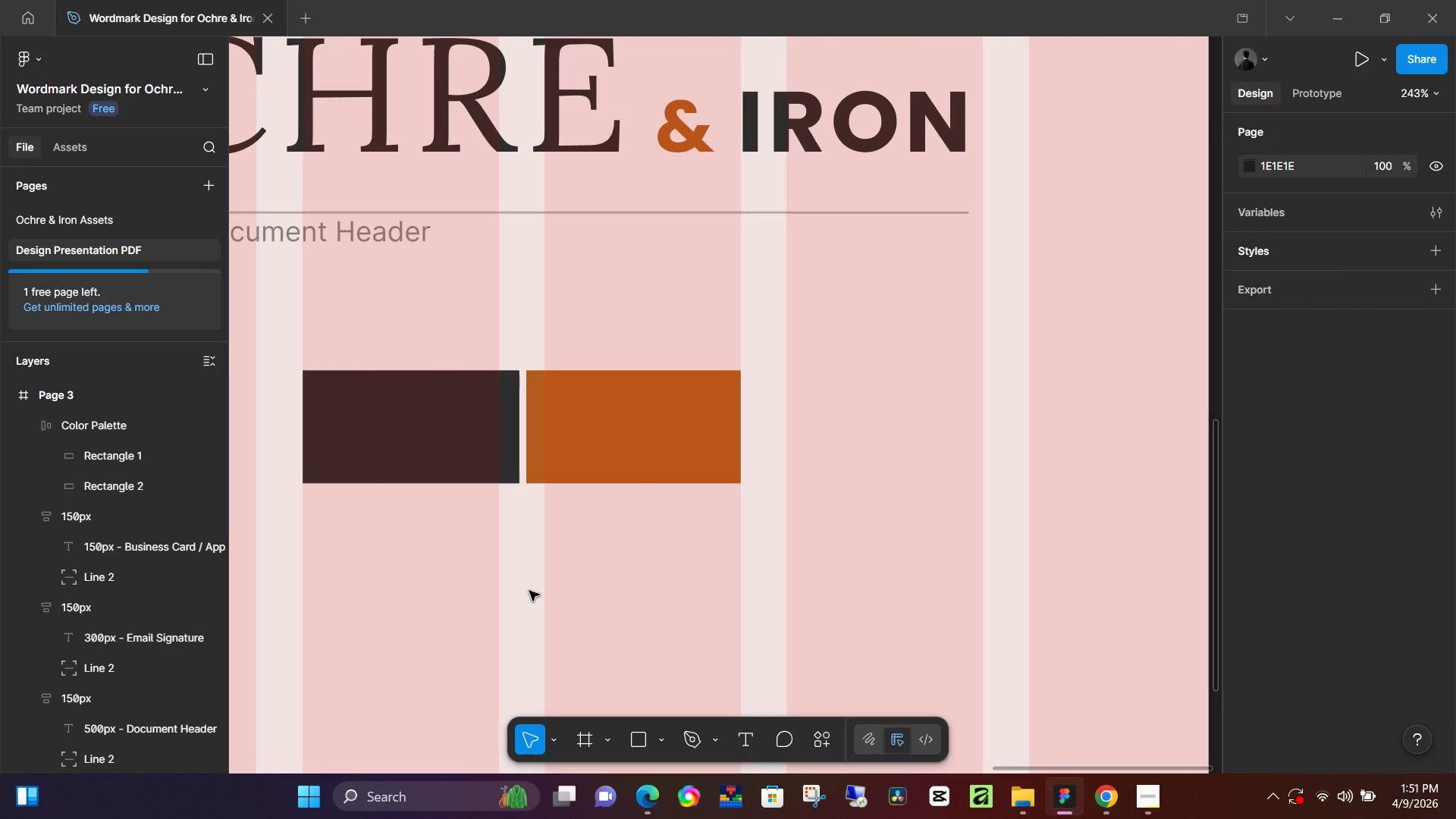 
hold_key(key=Space, duration=0.72)
 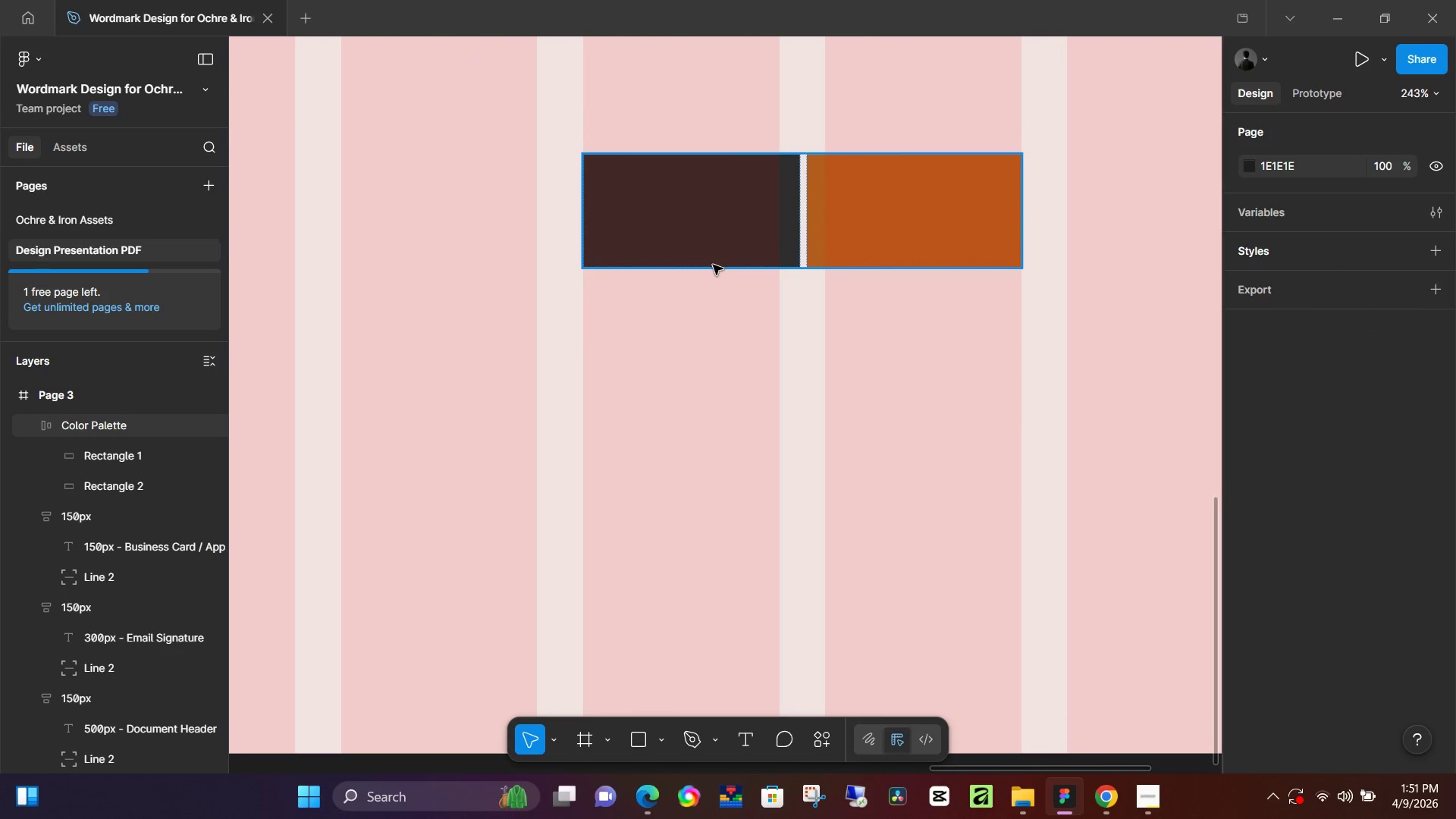 
left_click_drag(start_coordinate=[457, 608], to_coordinate=[737, 393])
 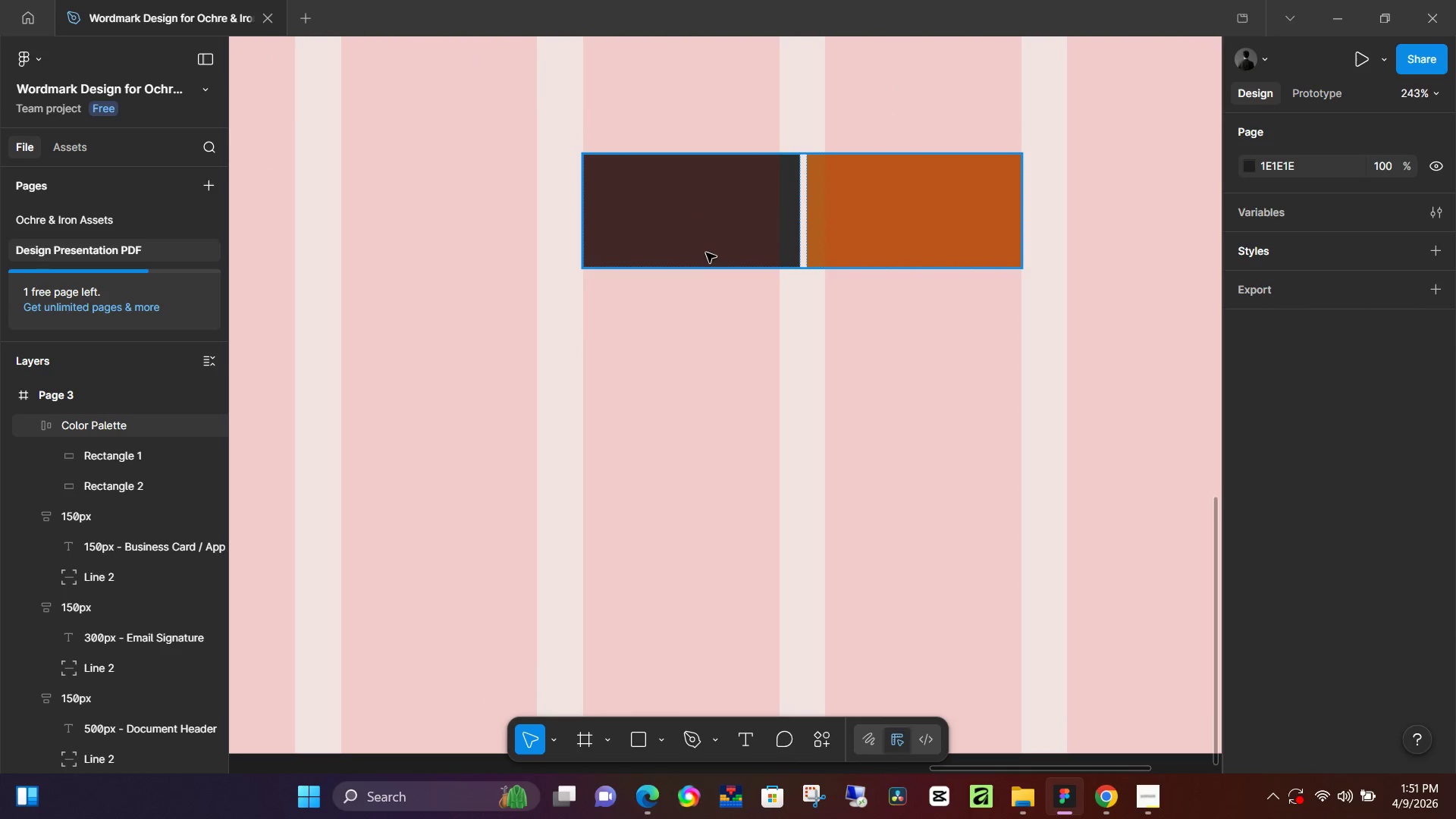 
left_click([715, 237])
 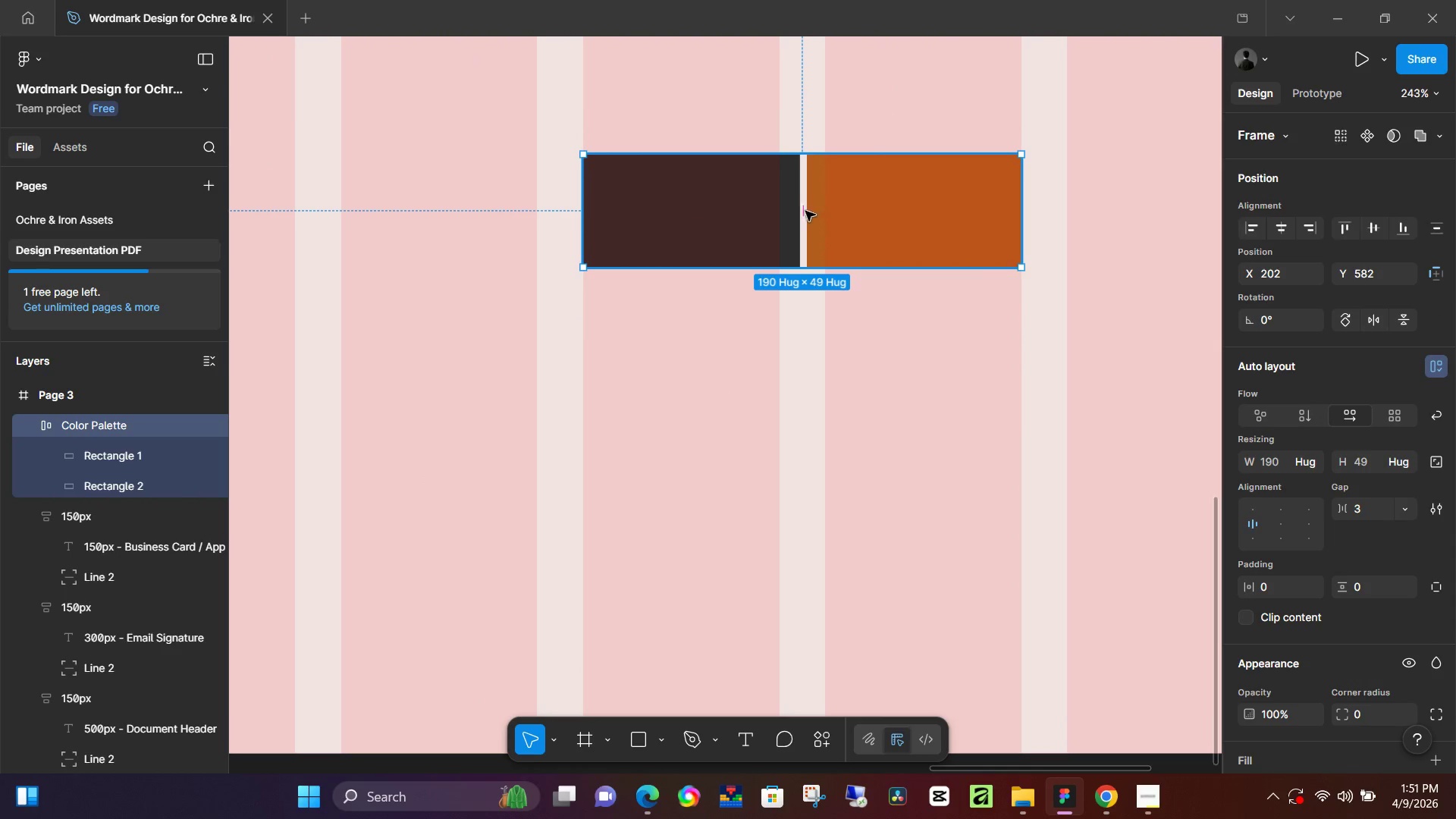 
hold_key(key=ControlLeft, duration=0.42)
 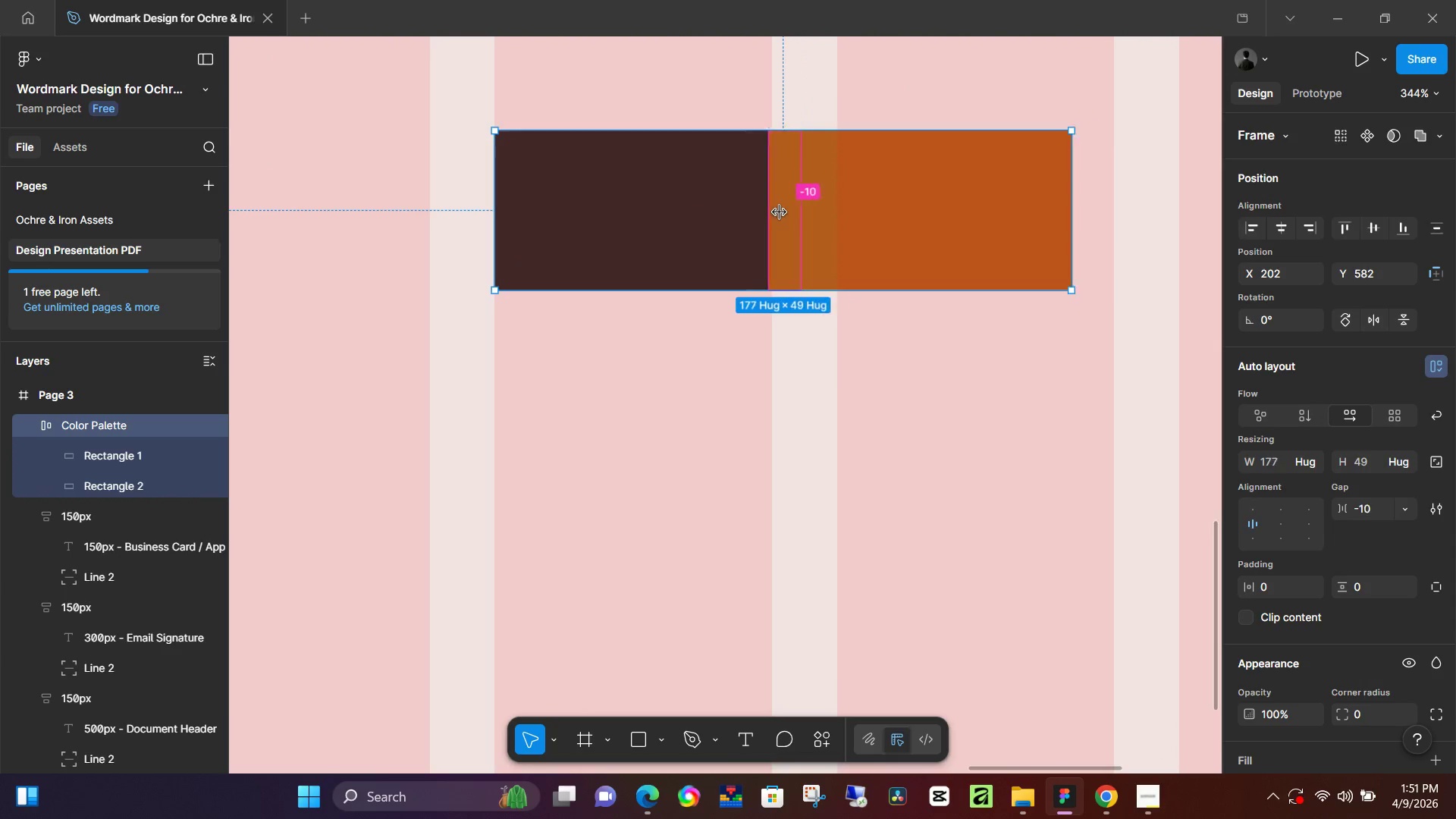 
left_click_drag(start_coordinate=[808, 209], to_coordinate=[869, 217])
 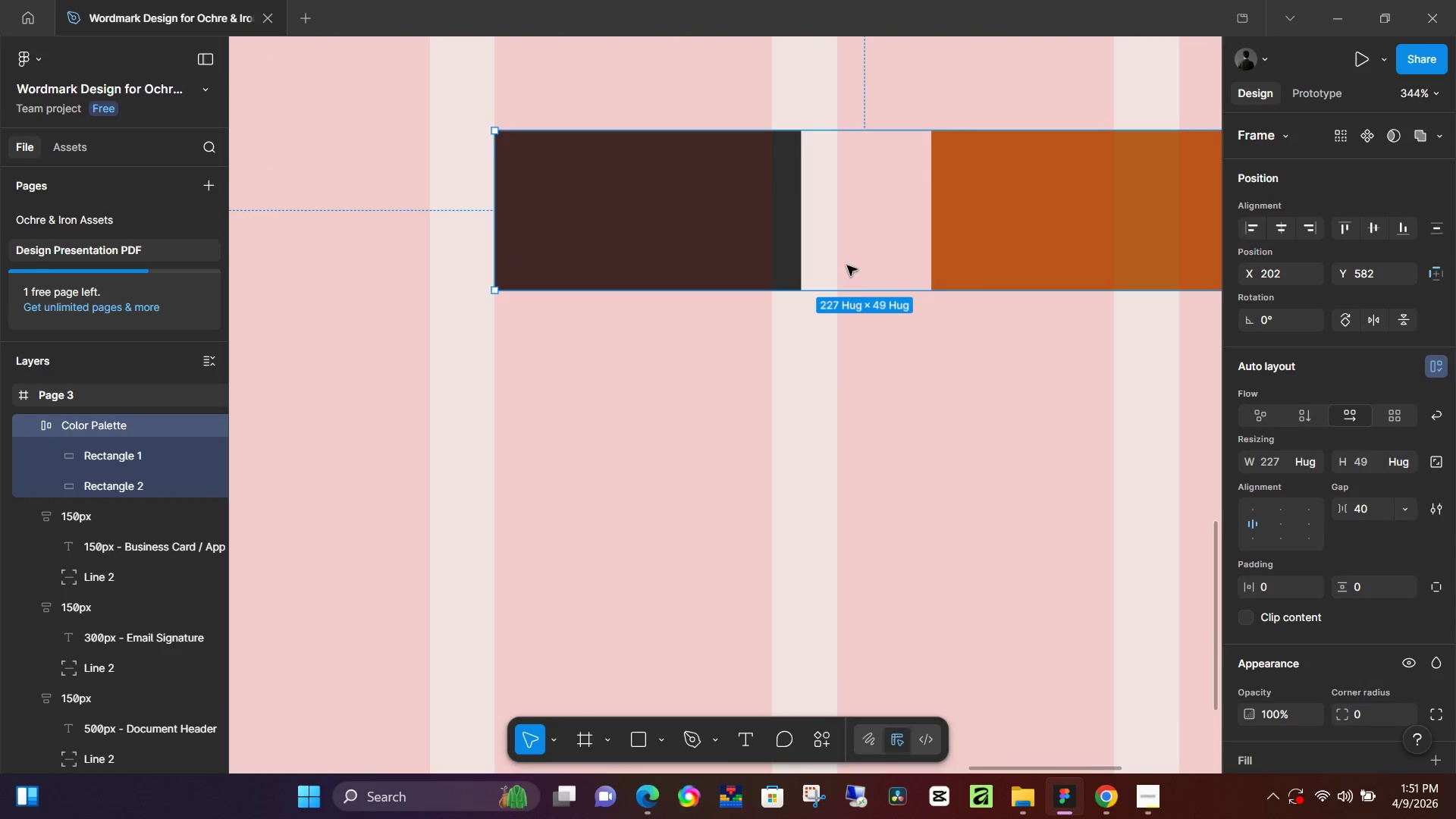 
scroll: coordinate [808, 209], scroll_direction: up, amount: 4.0
 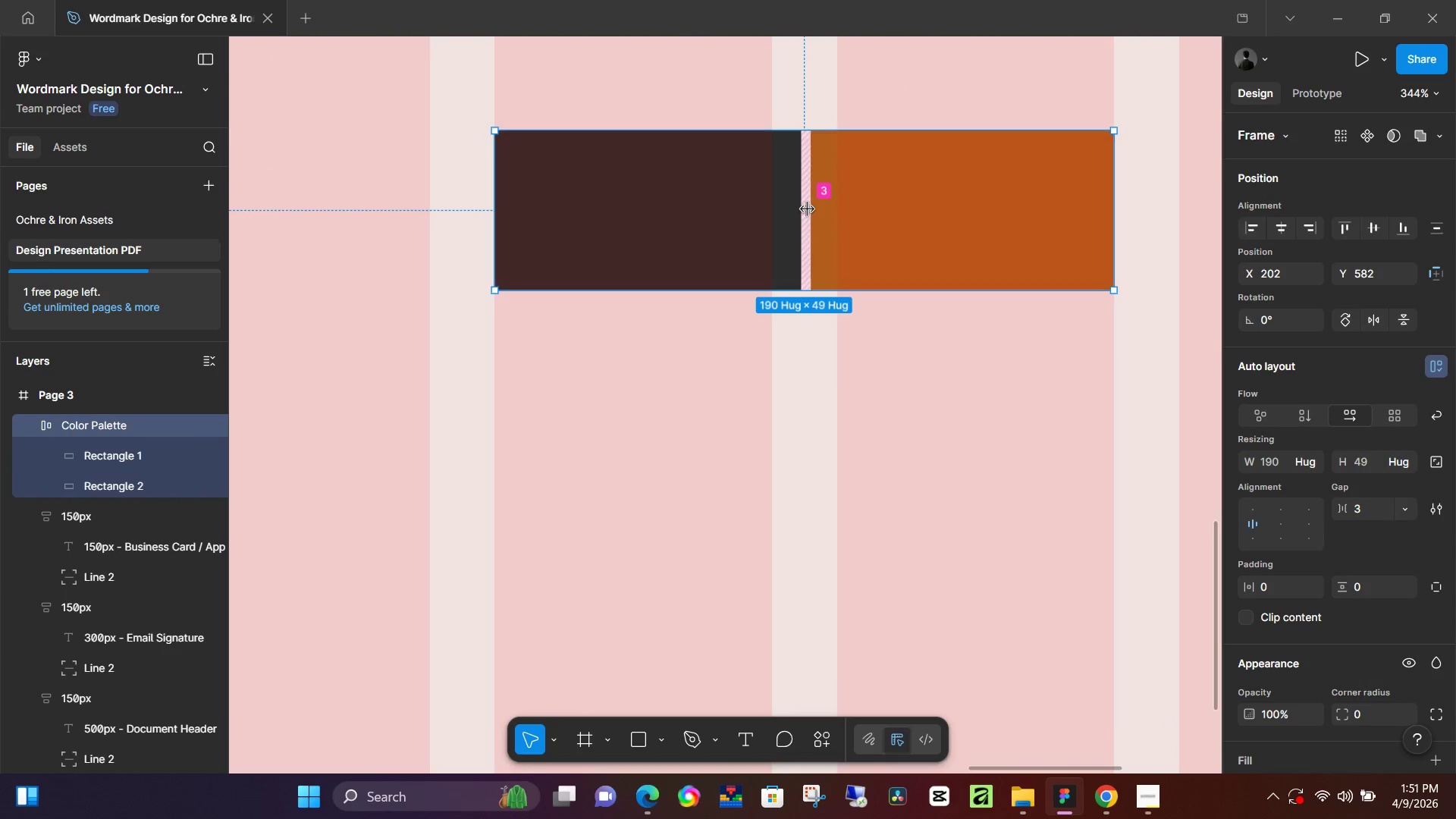 
hold_key(key=ControlLeft, duration=0.53)
scroll: coordinate [849, 281], scroll_direction: down, amount: 5.0
 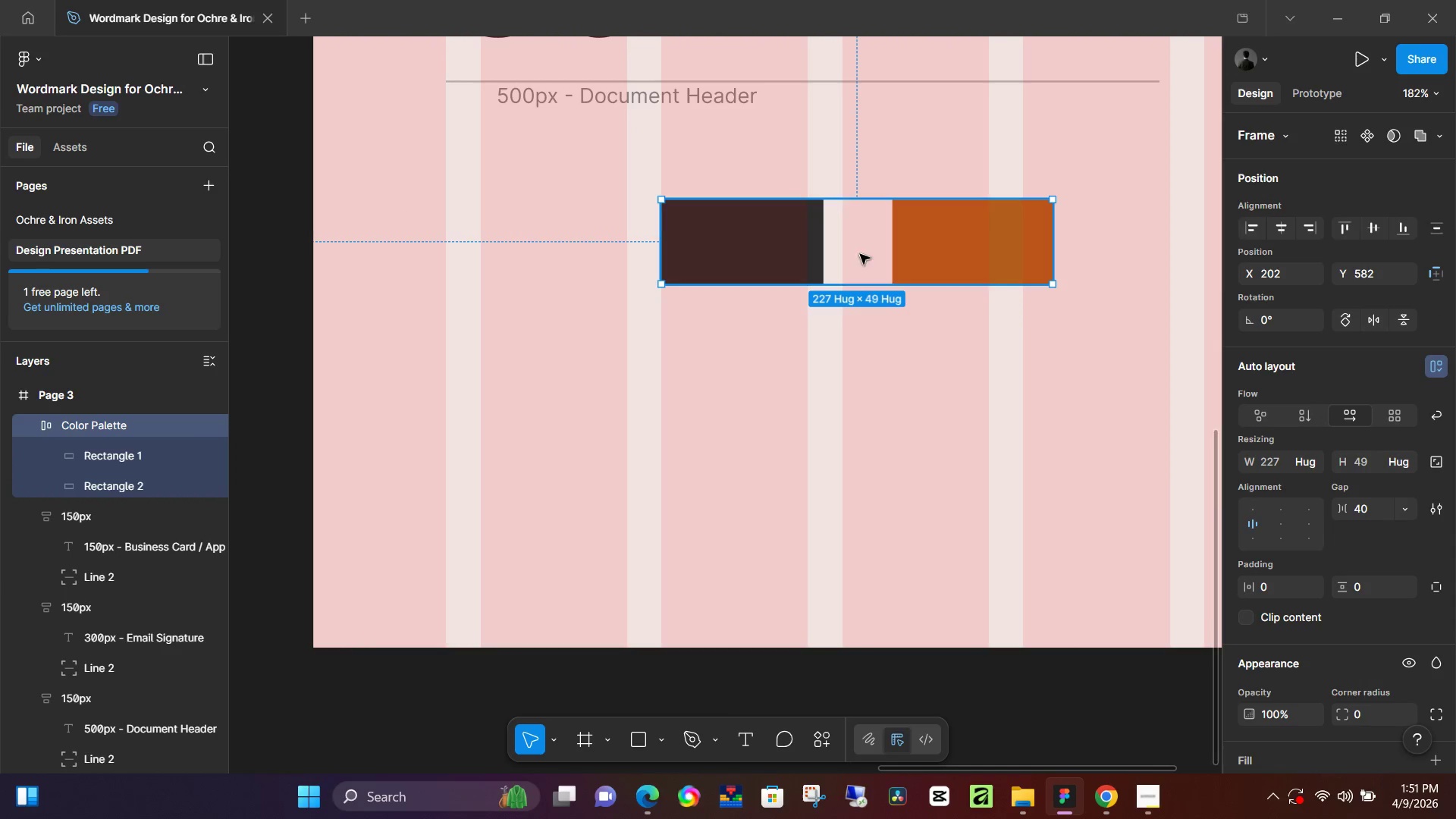 
left_click_drag(start_coordinate=[875, 254], to_coordinate=[846, 253])
 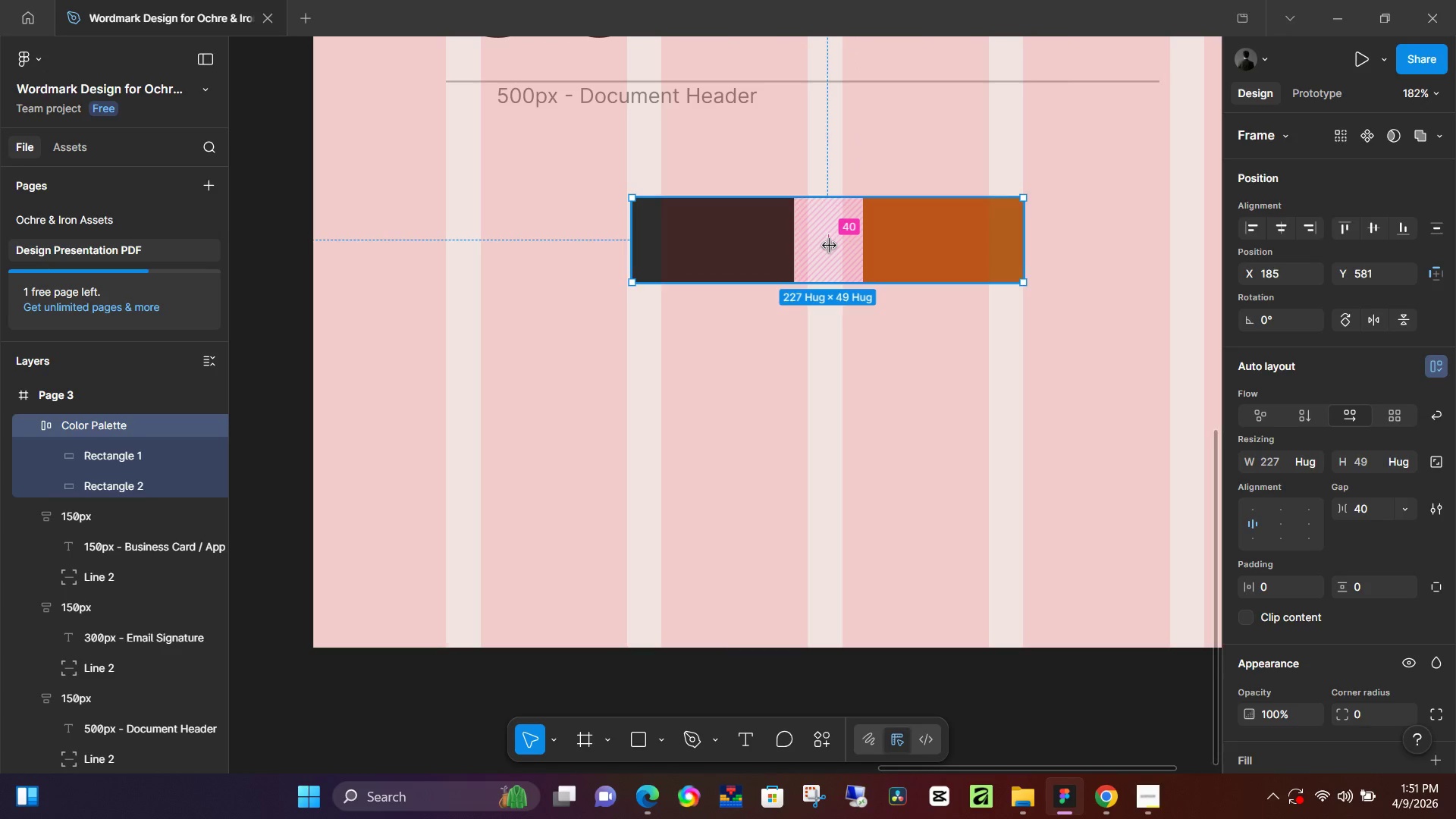 
left_click_drag(start_coordinate=[830, 246], to_coordinate=[807, 251])
 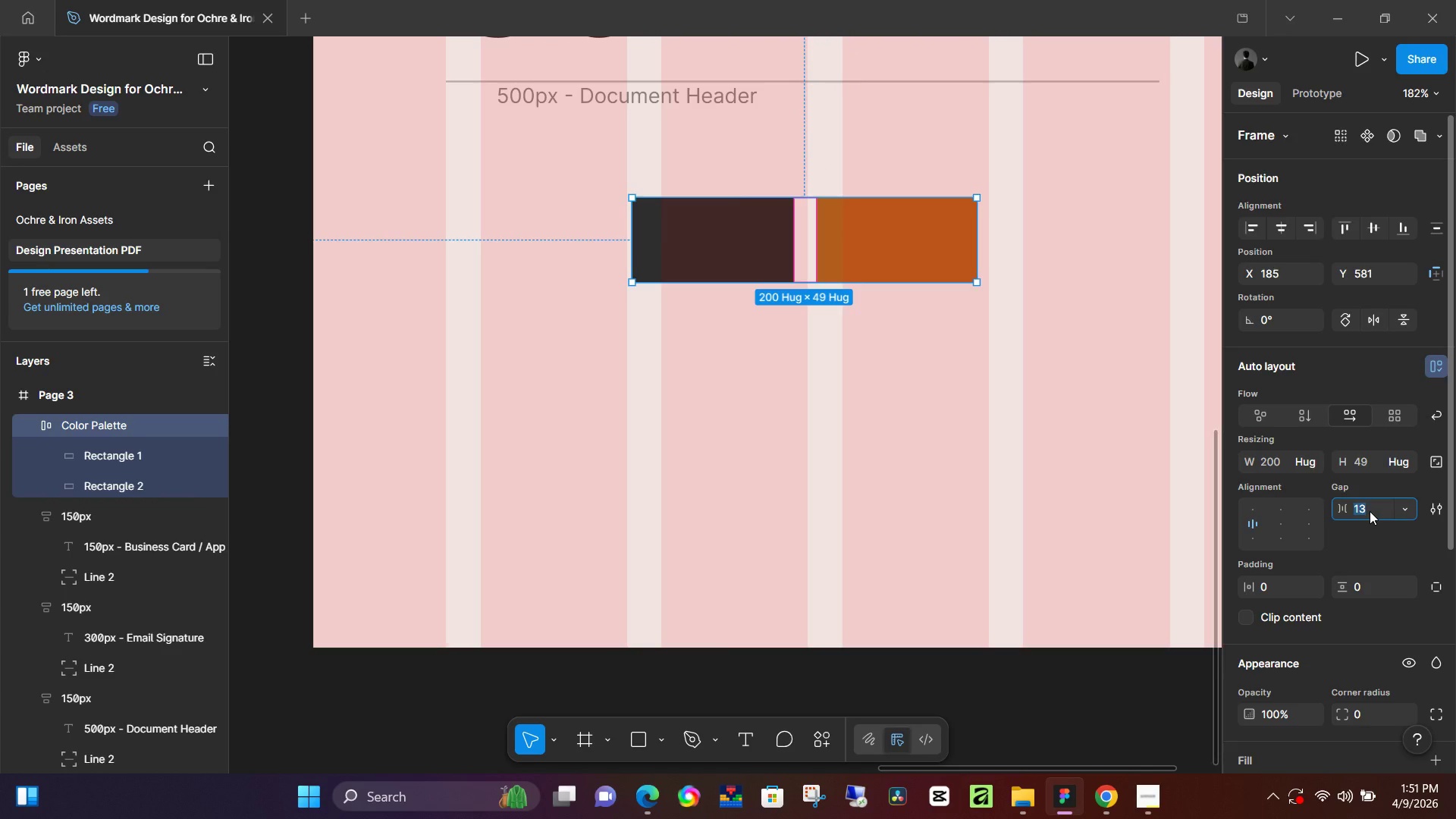 
key(Numpad1)
 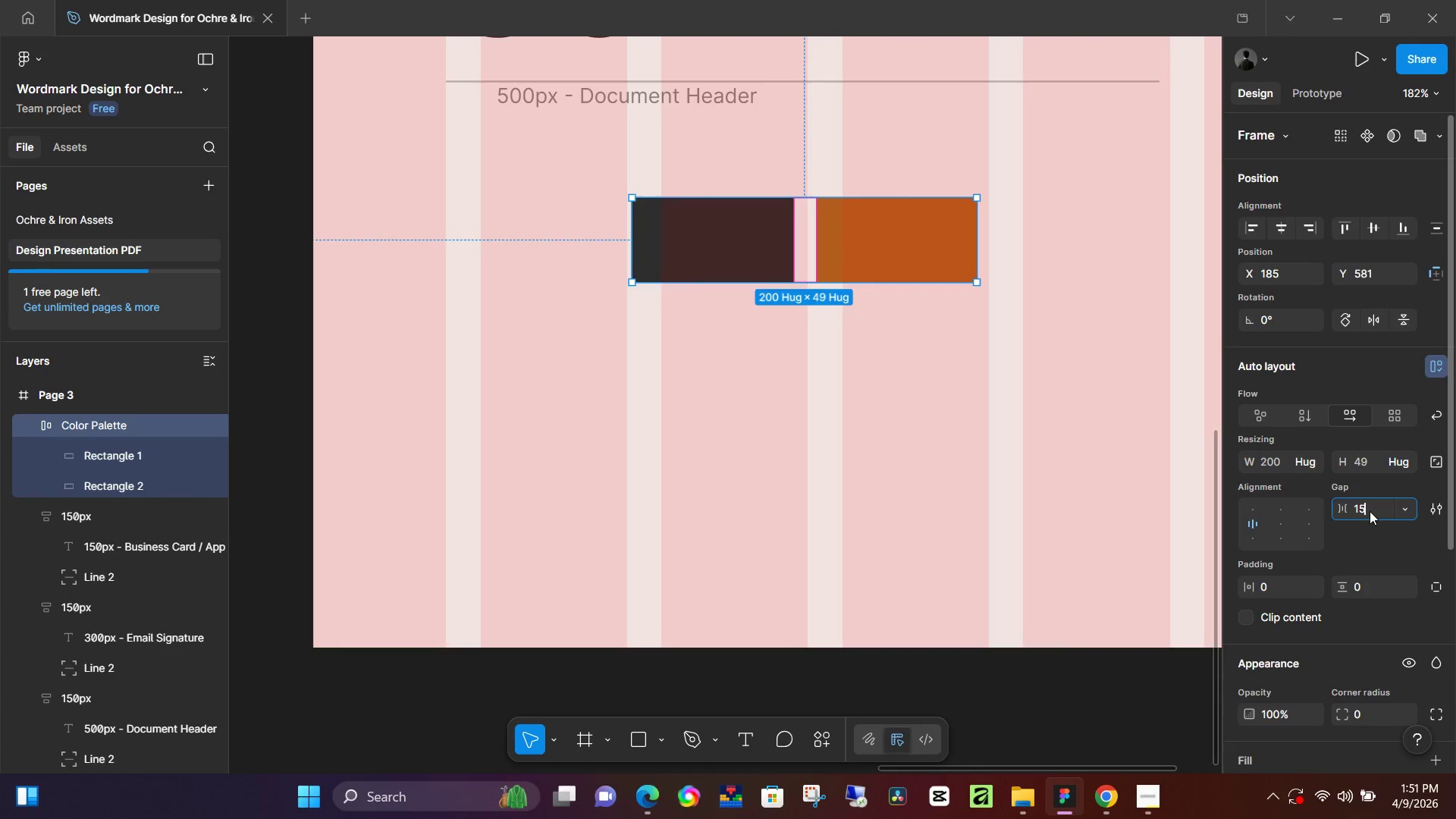 
key(Numpad5)
 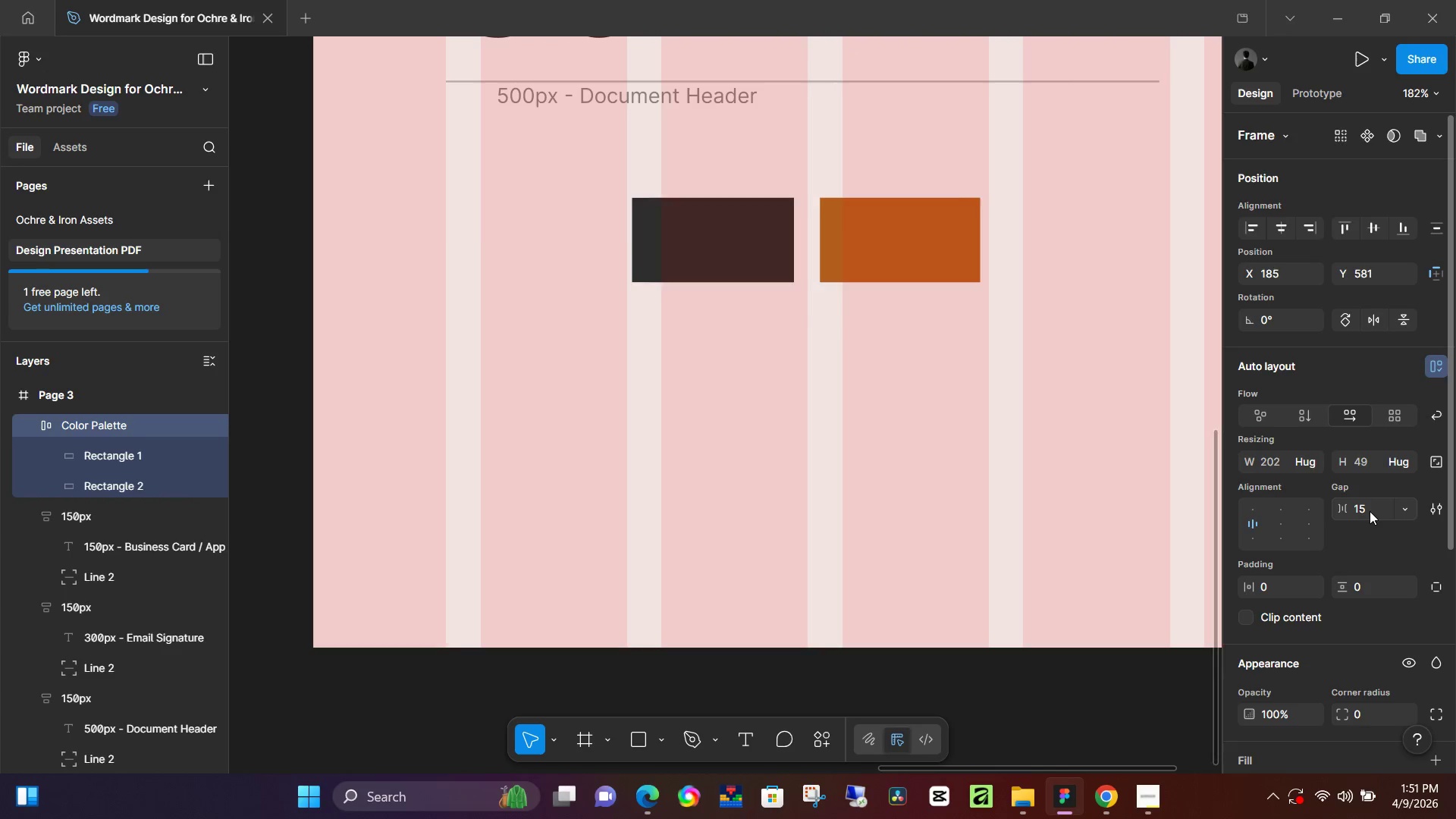 
key(NumpadEnter)
 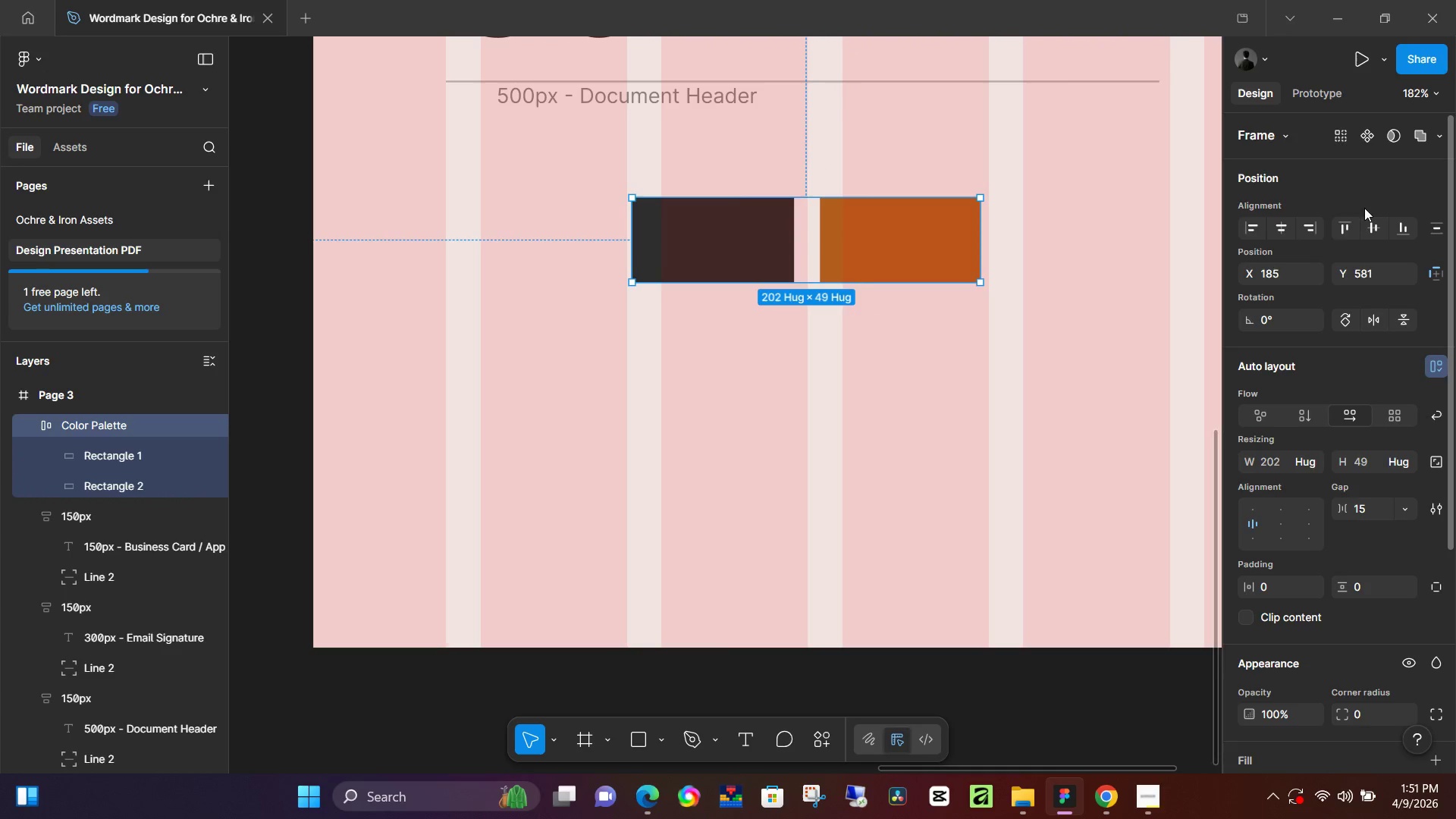 
left_click([1285, 224])
 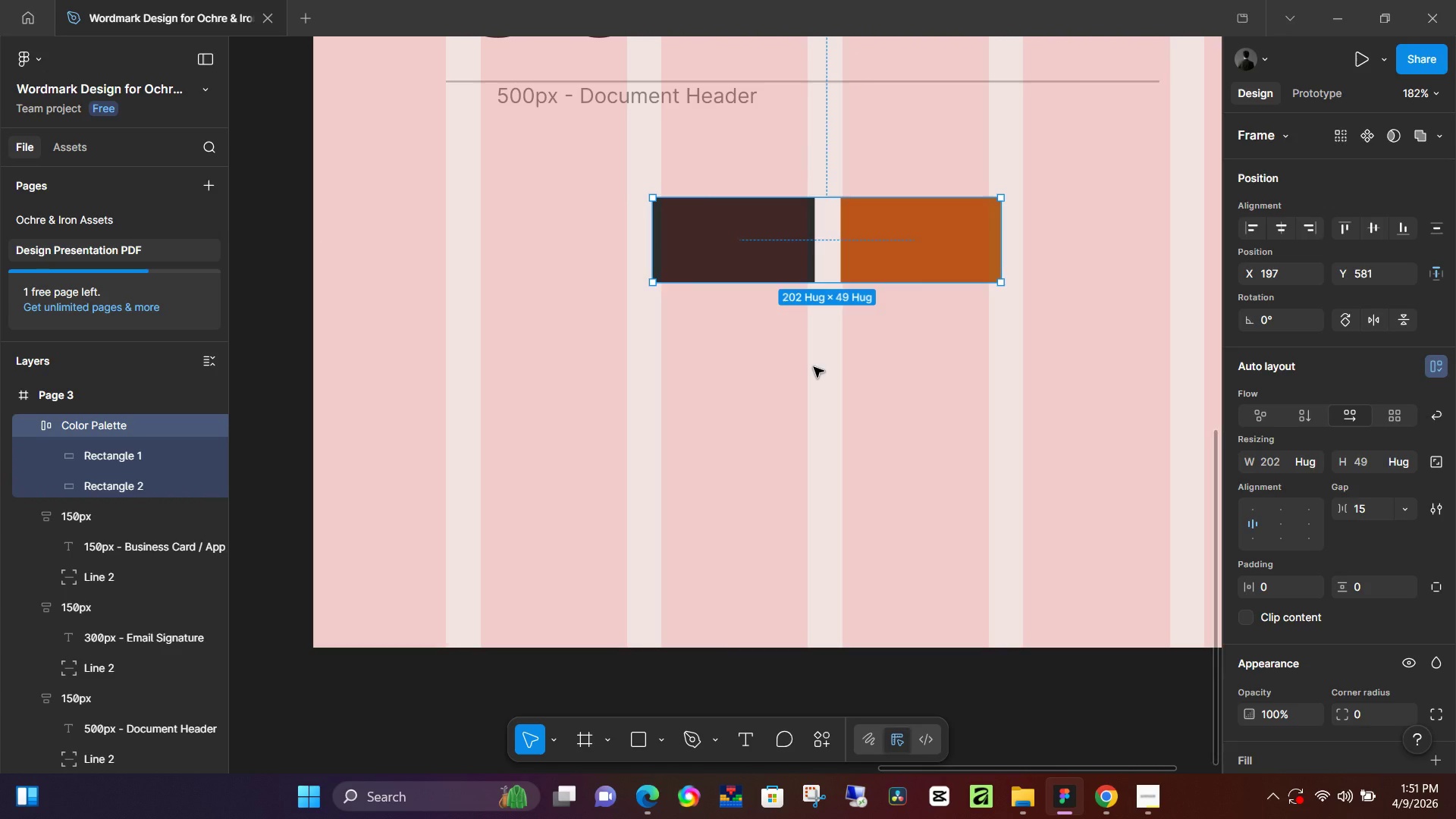 
left_click([814, 367])
 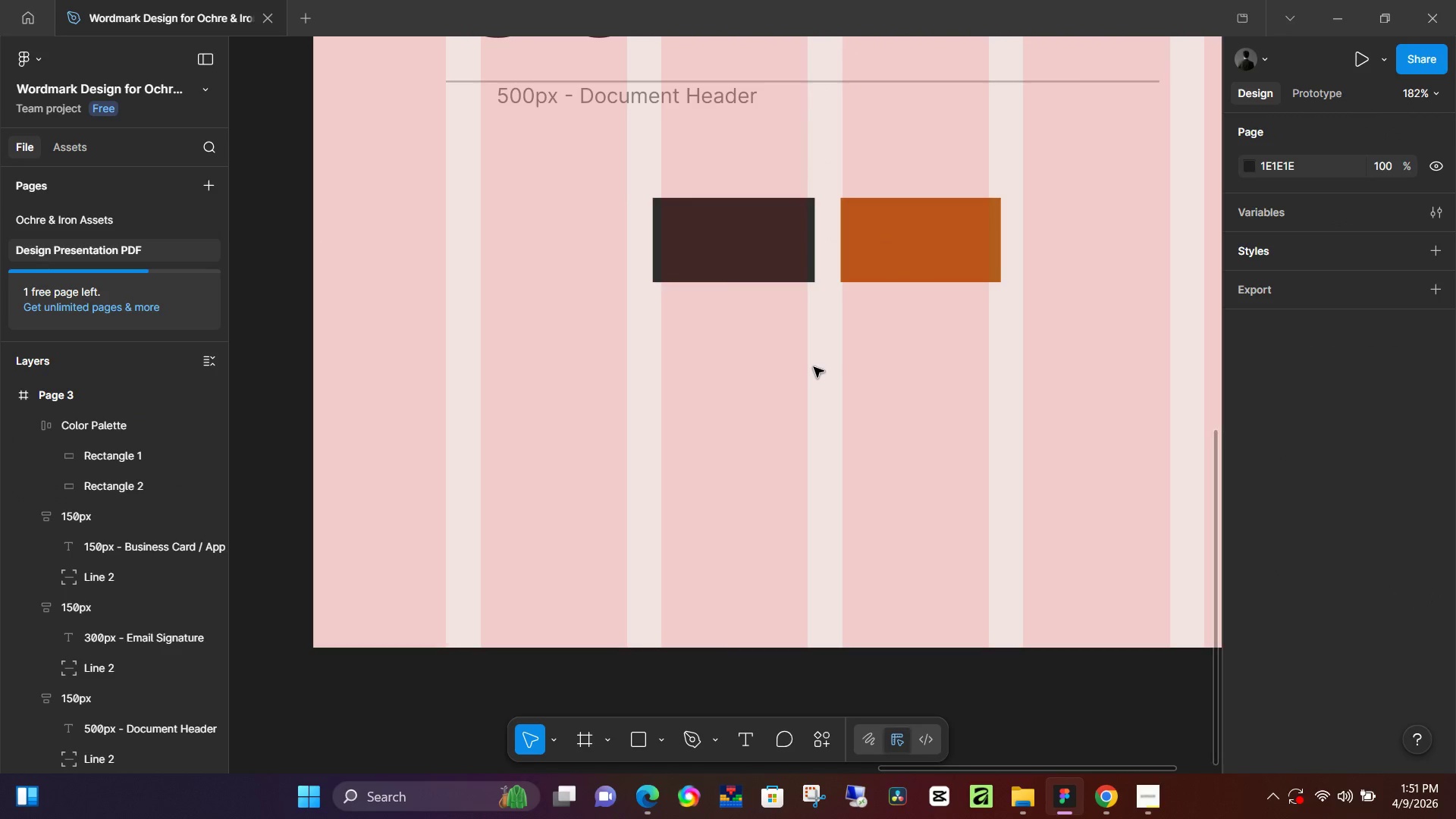 
key(T)
 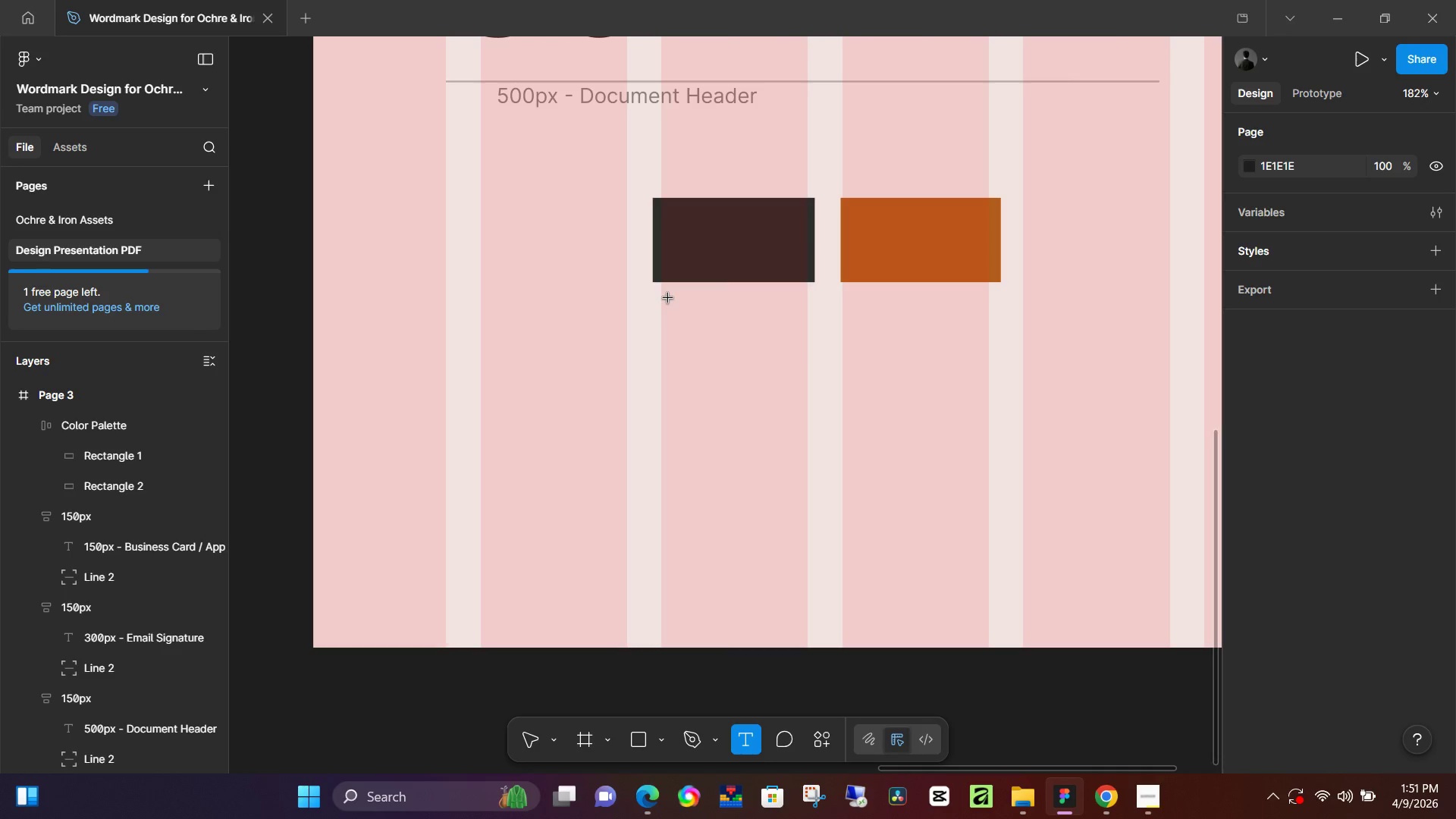 
left_click([668, 298])
 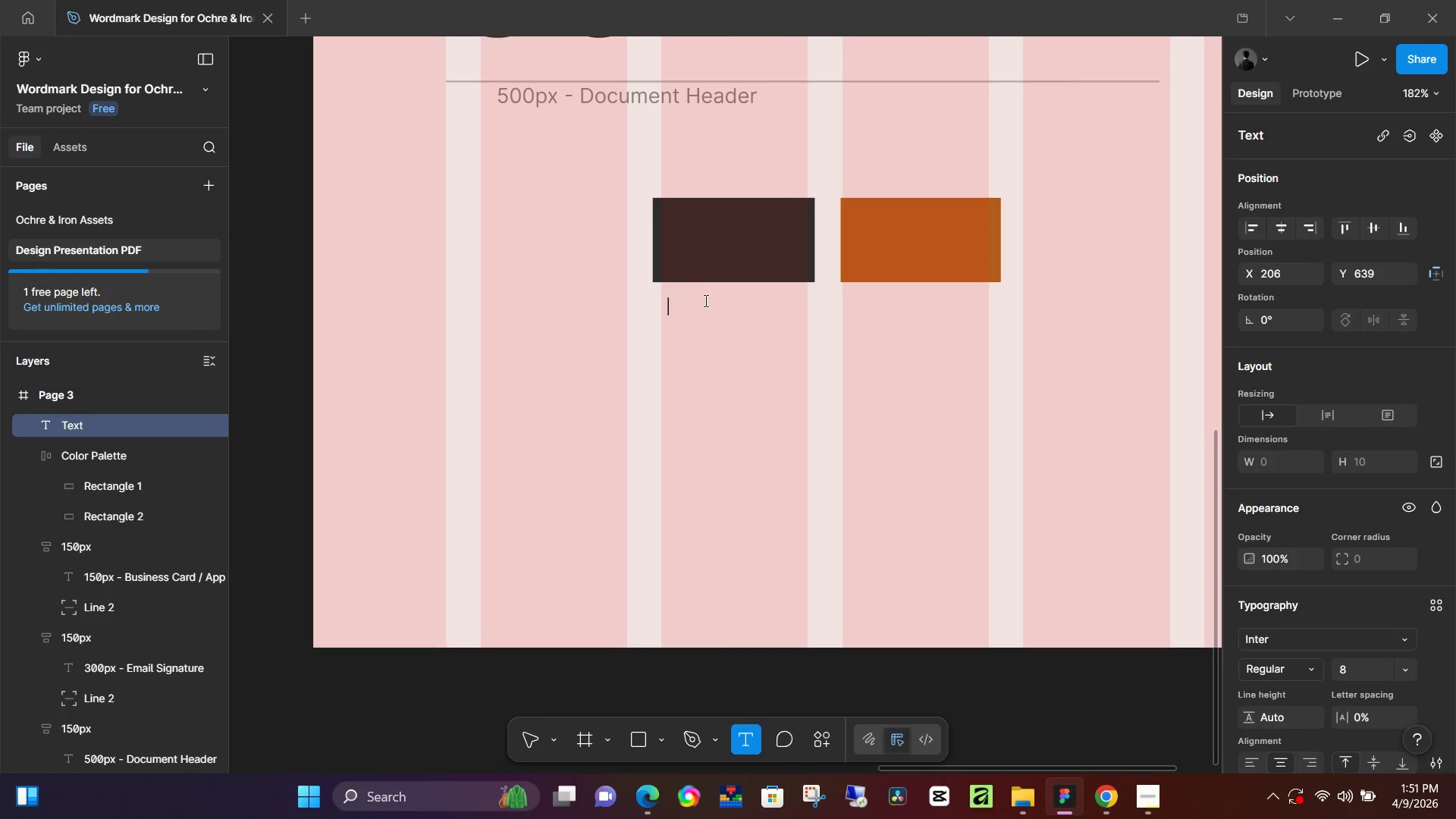 
type(Deep Charcoal)
 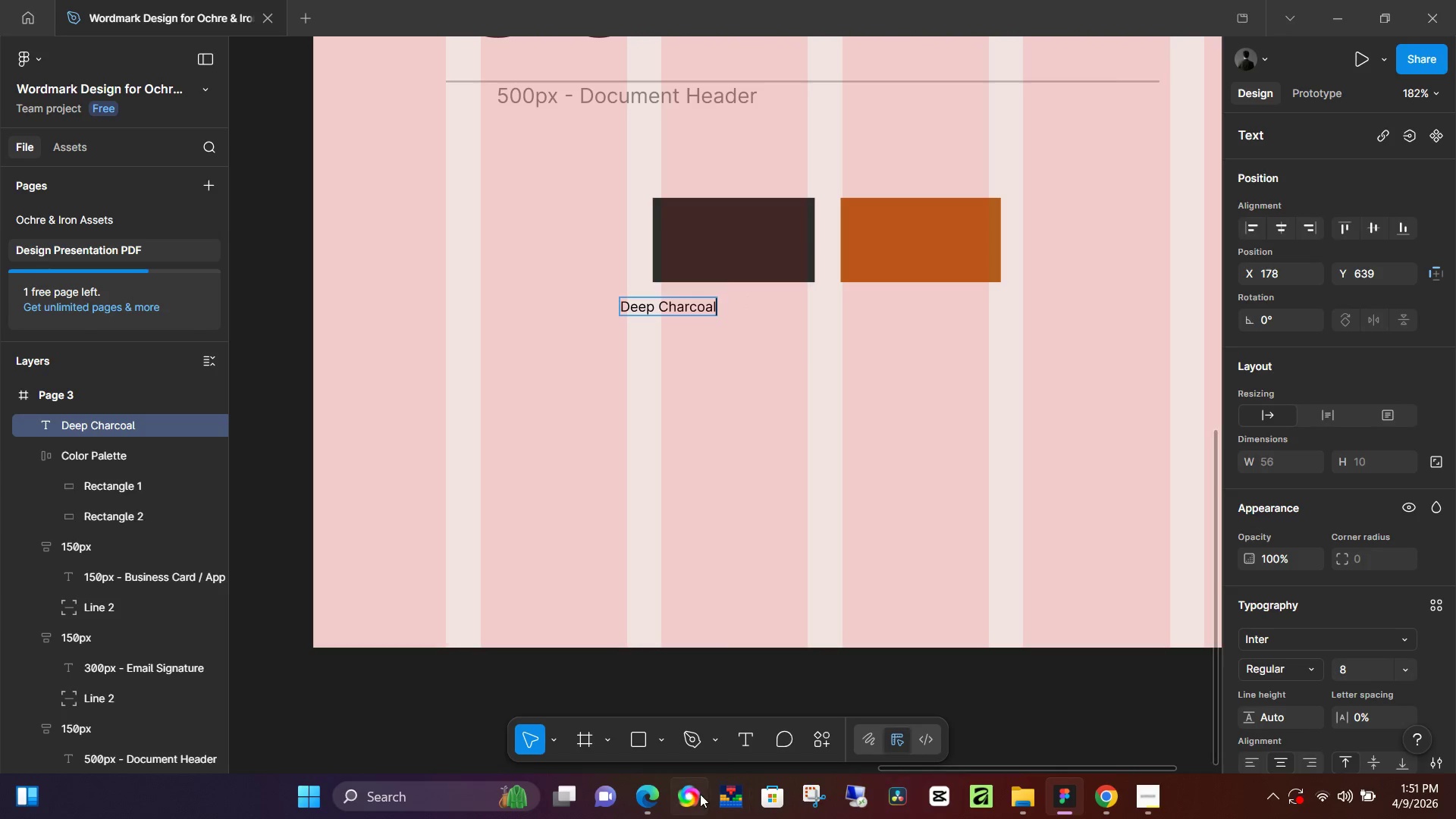 
left_click([654, 794])
 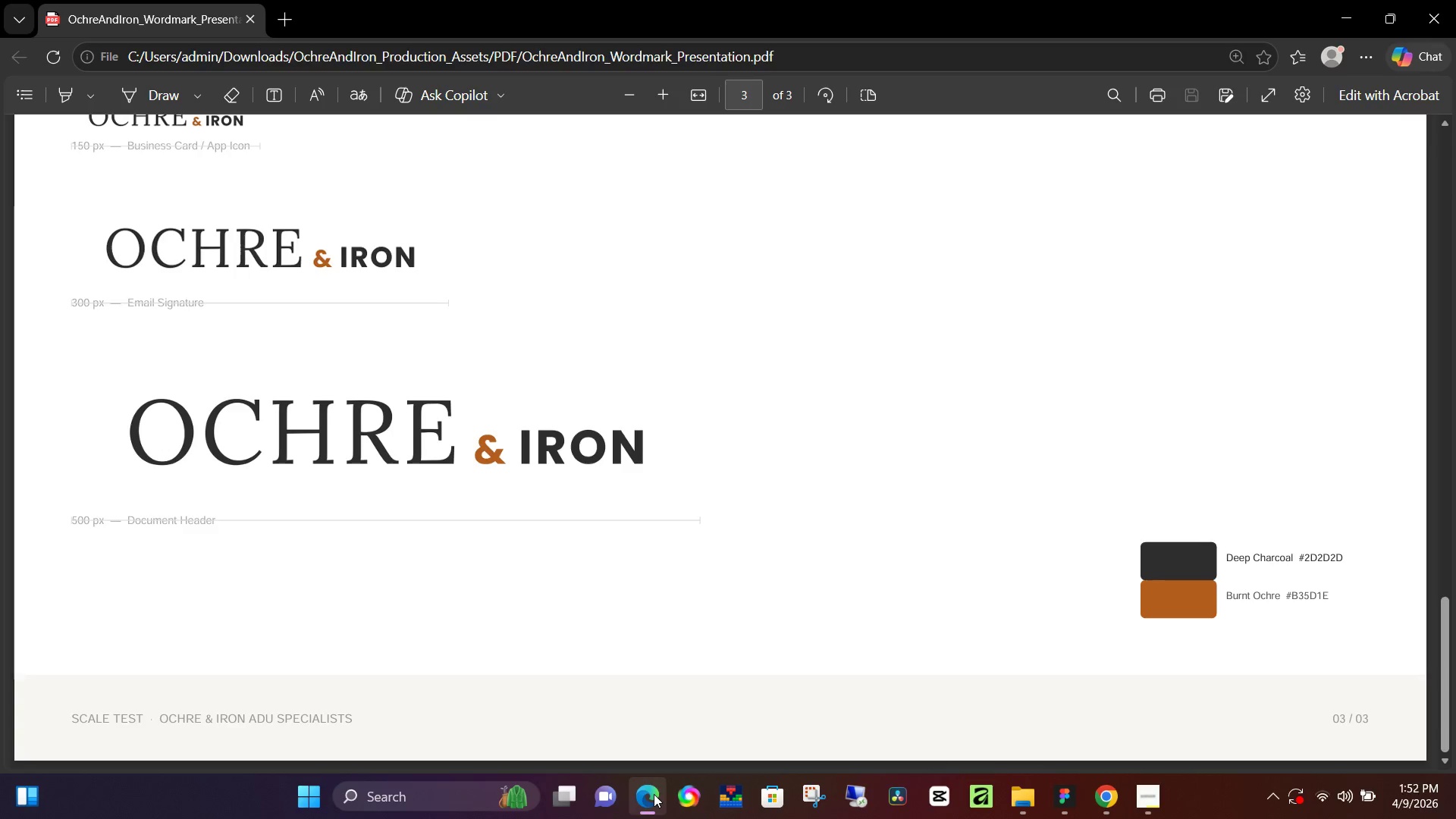 
left_click([654, 794])
 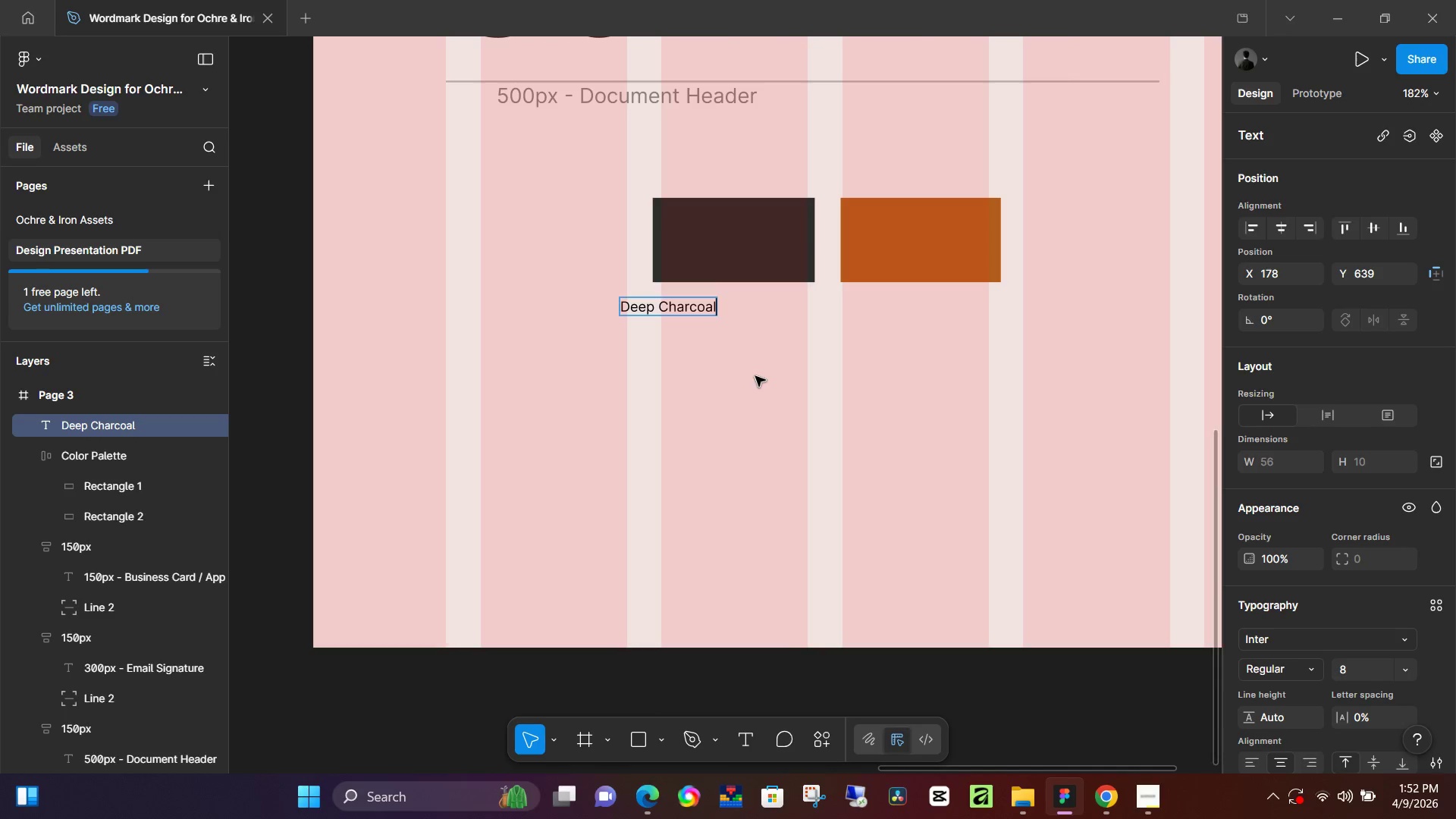 
key(Minus)
 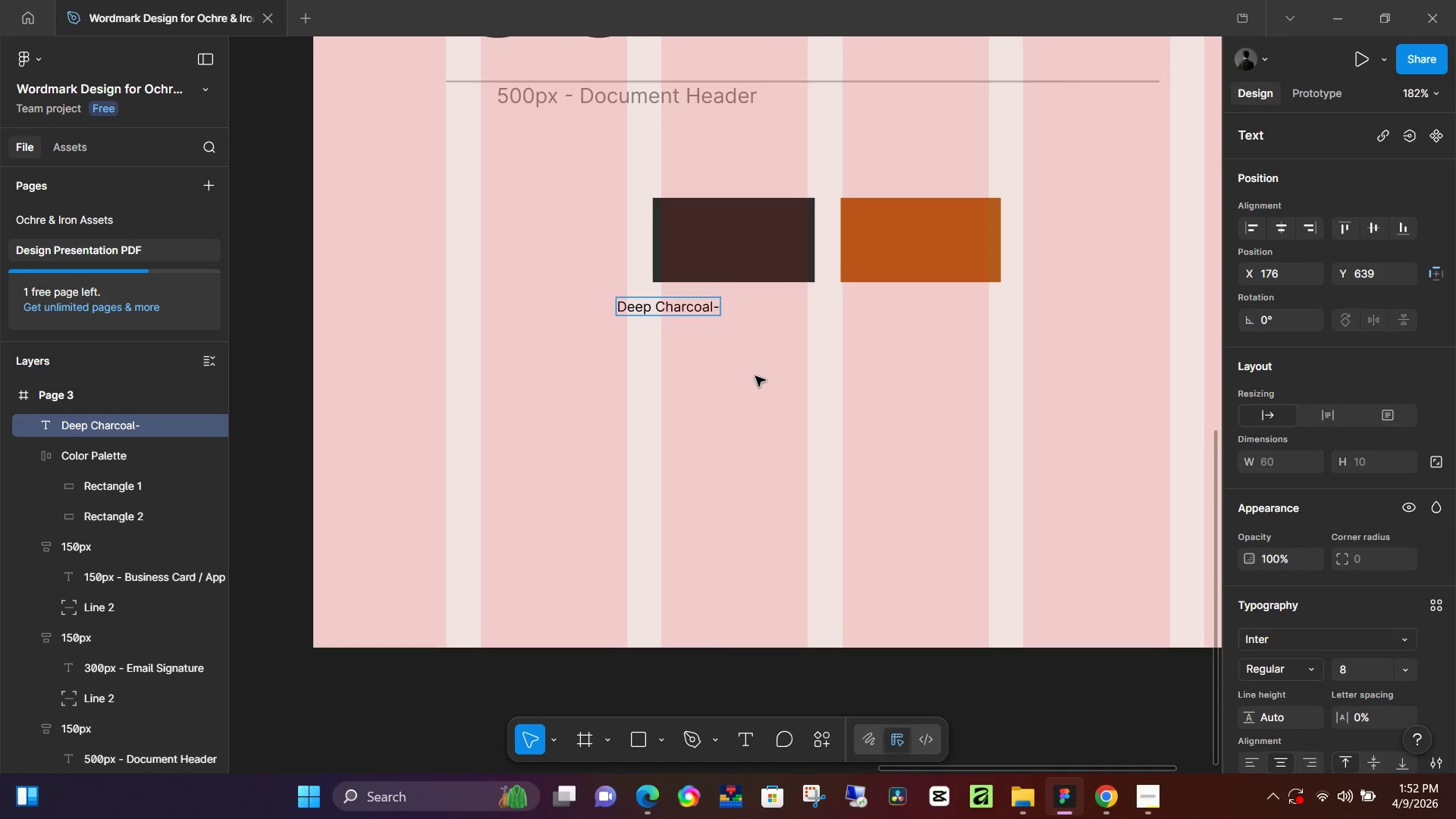 
key(Space)
 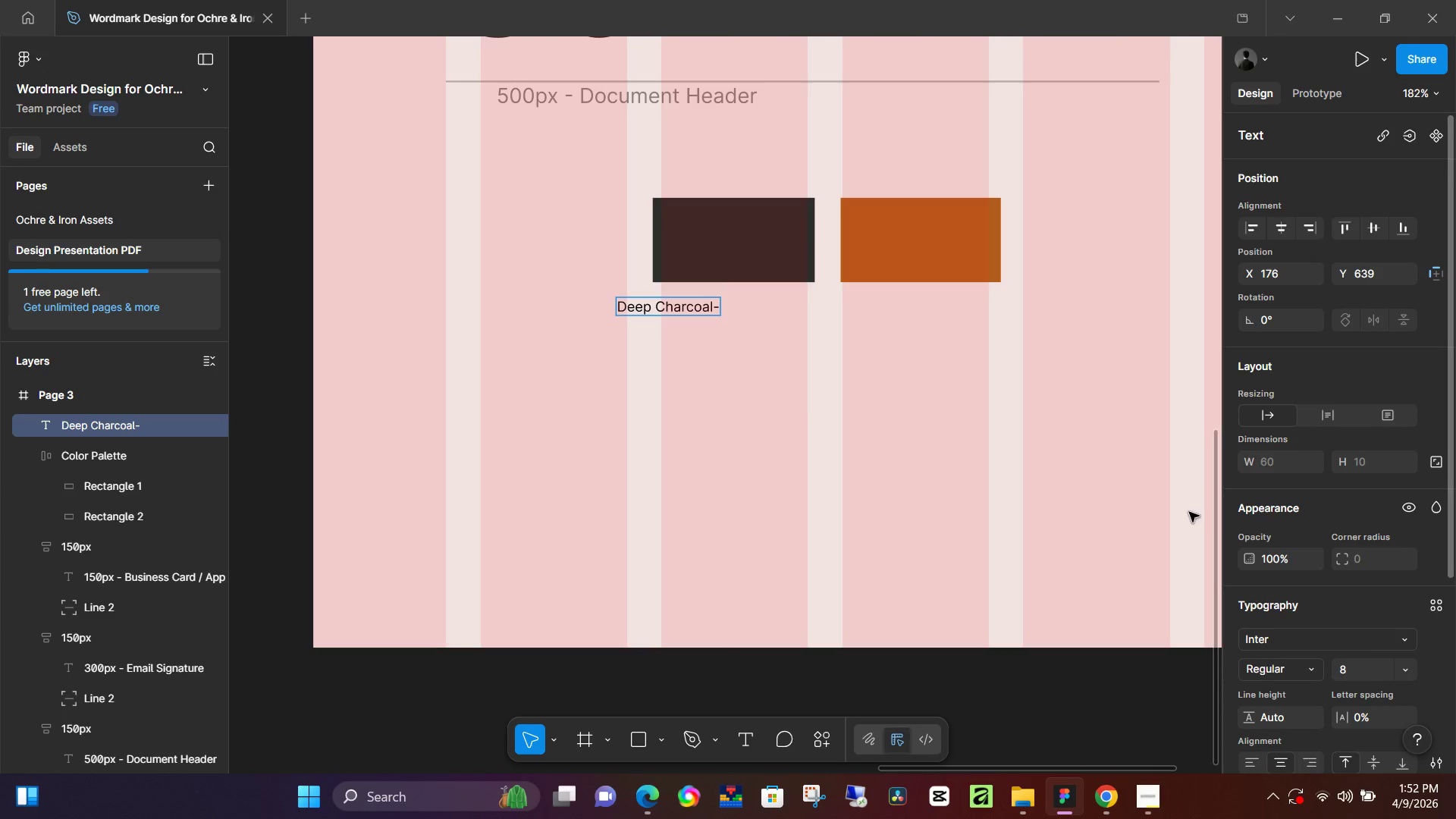 
left_click([757, 233])
 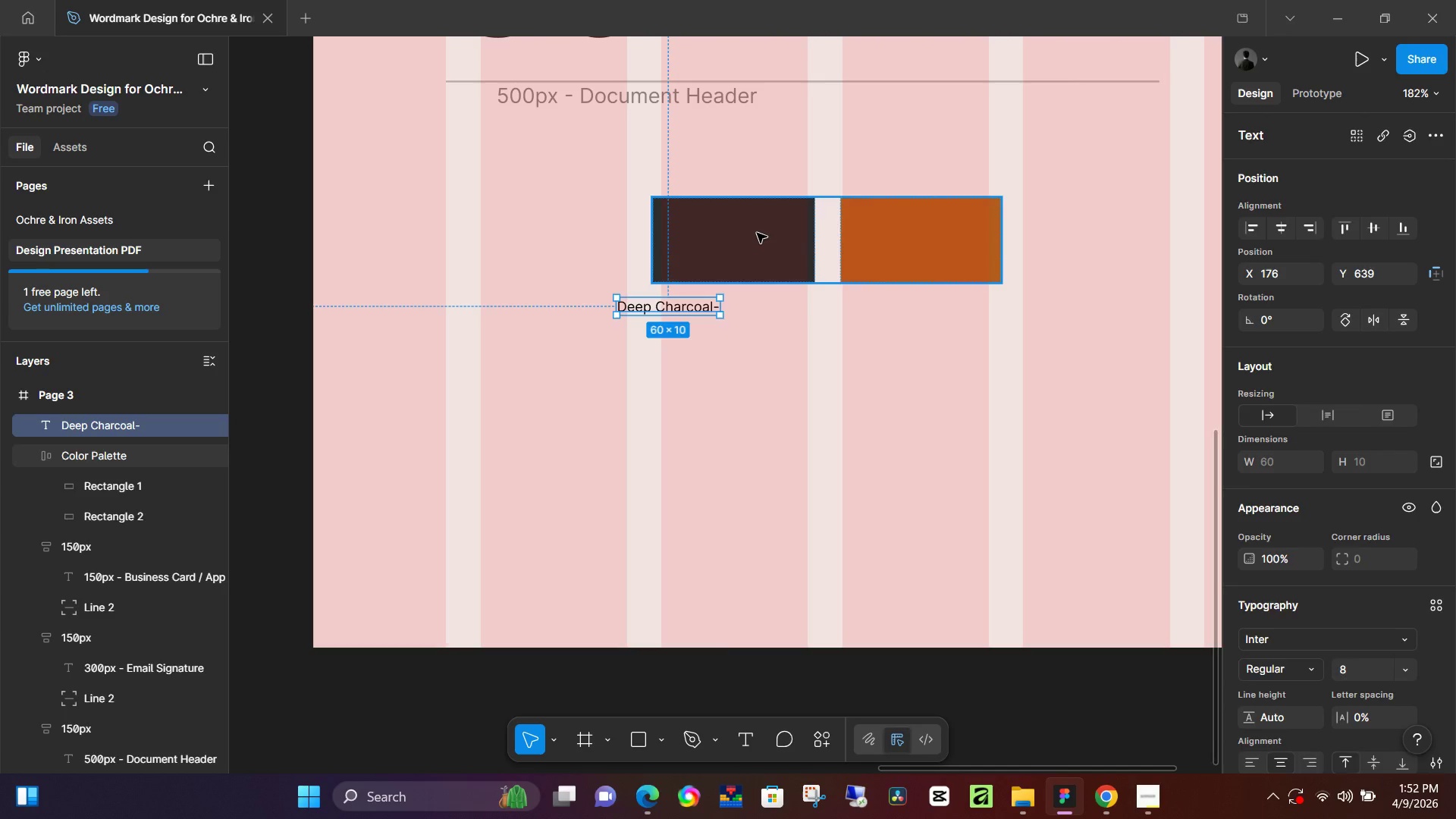 
double_click([757, 233])
 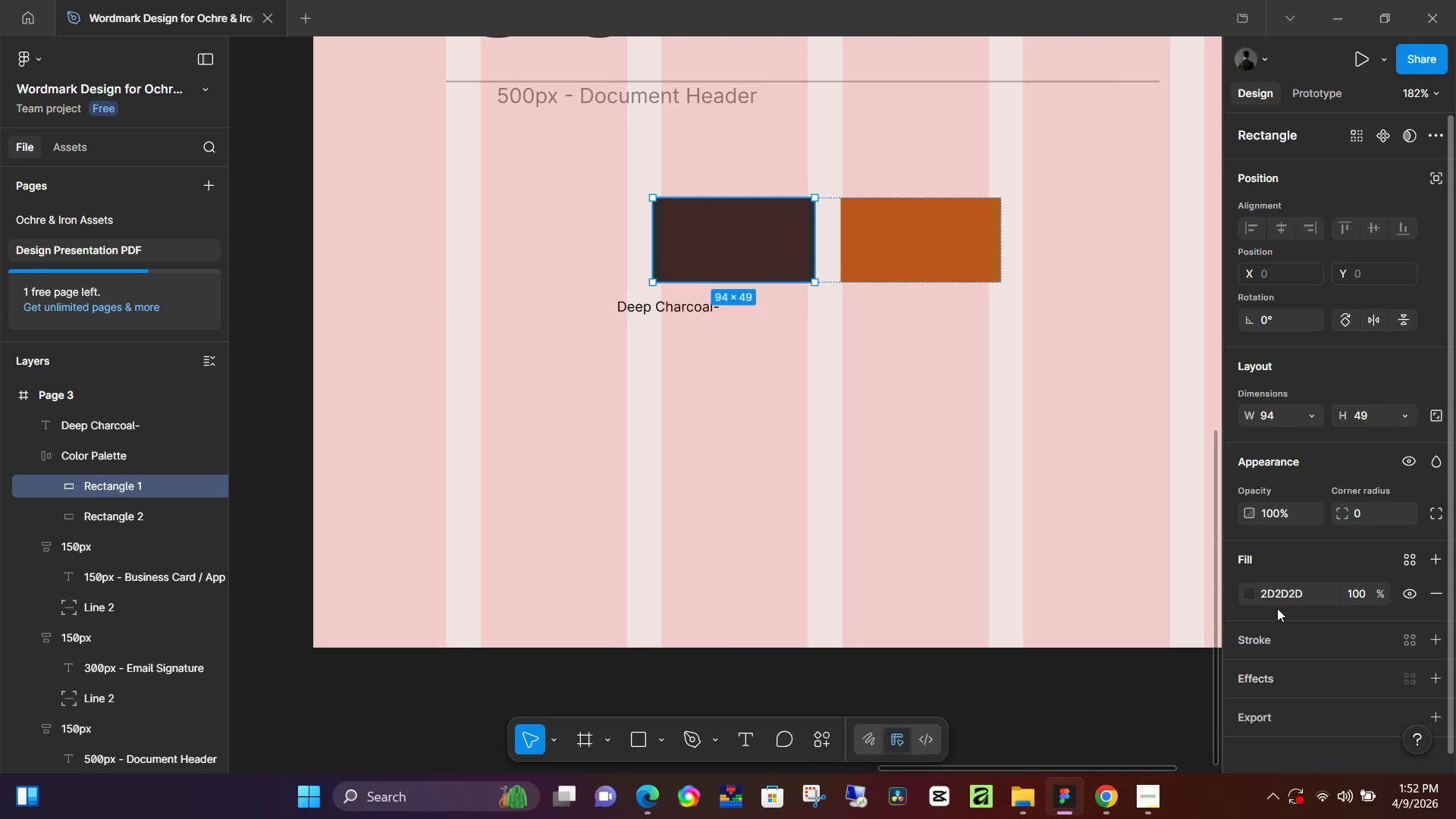 
left_click([1285, 592])
 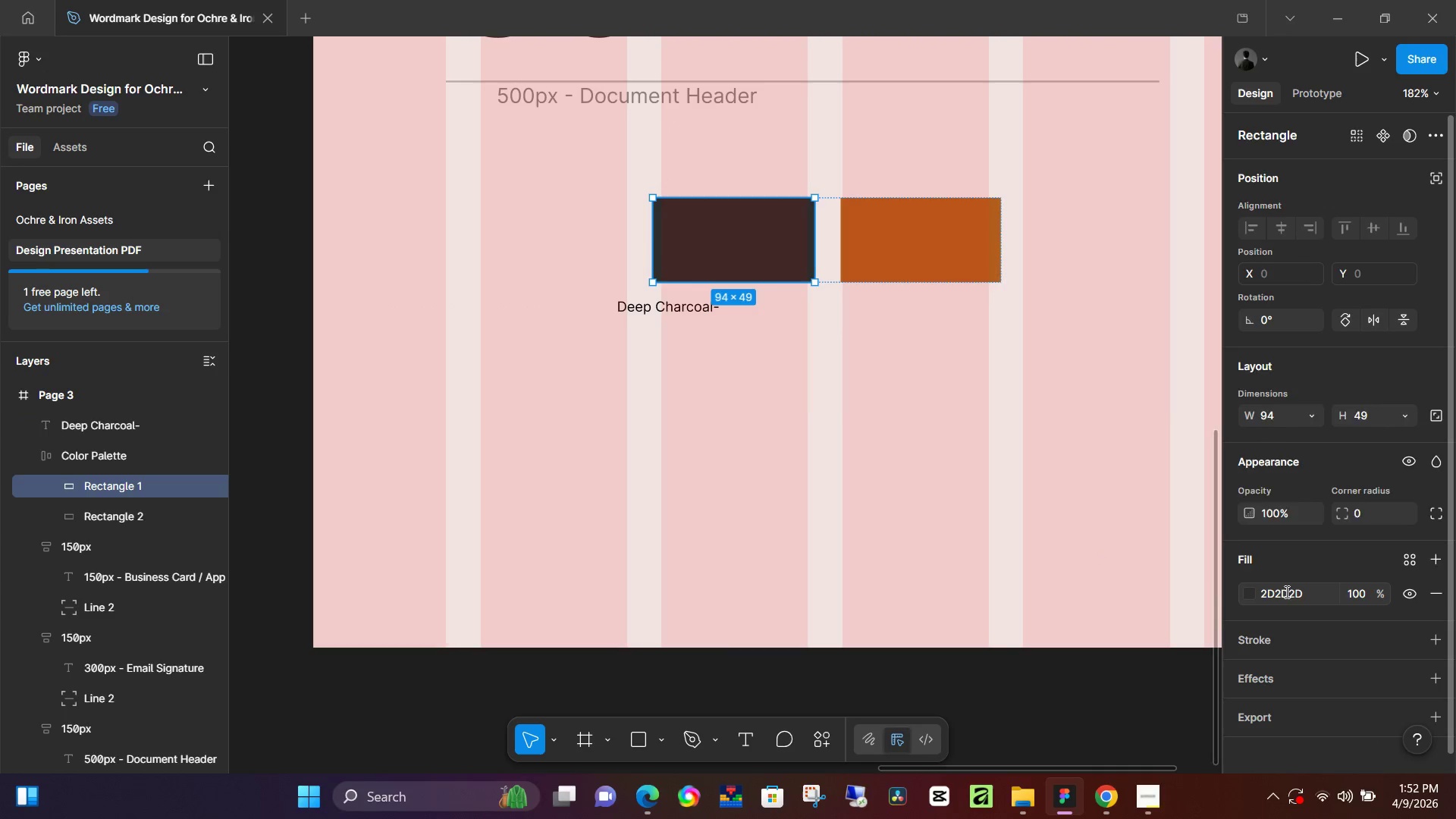 
key(Control+C)
 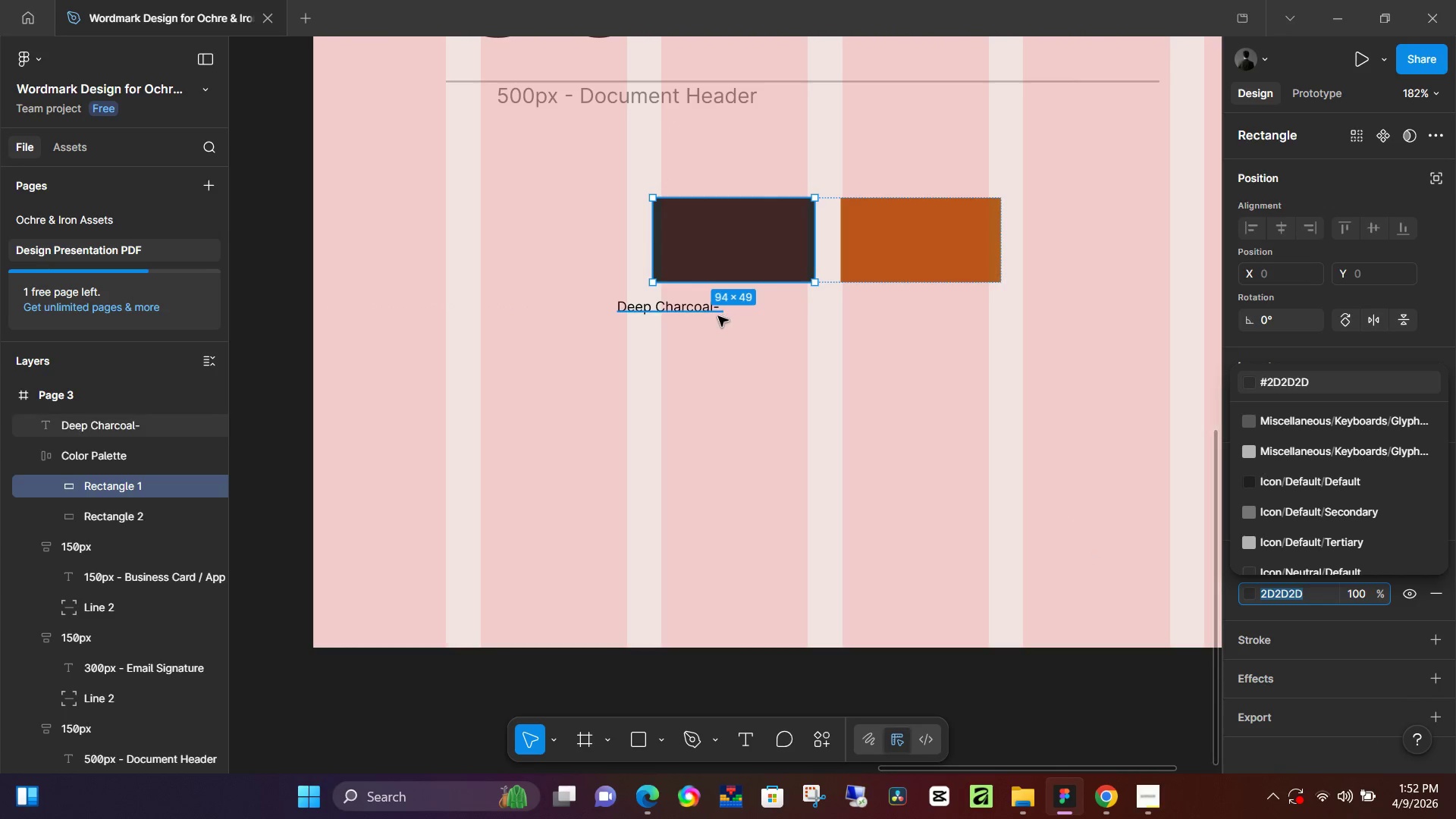 
left_click([710, 313])
 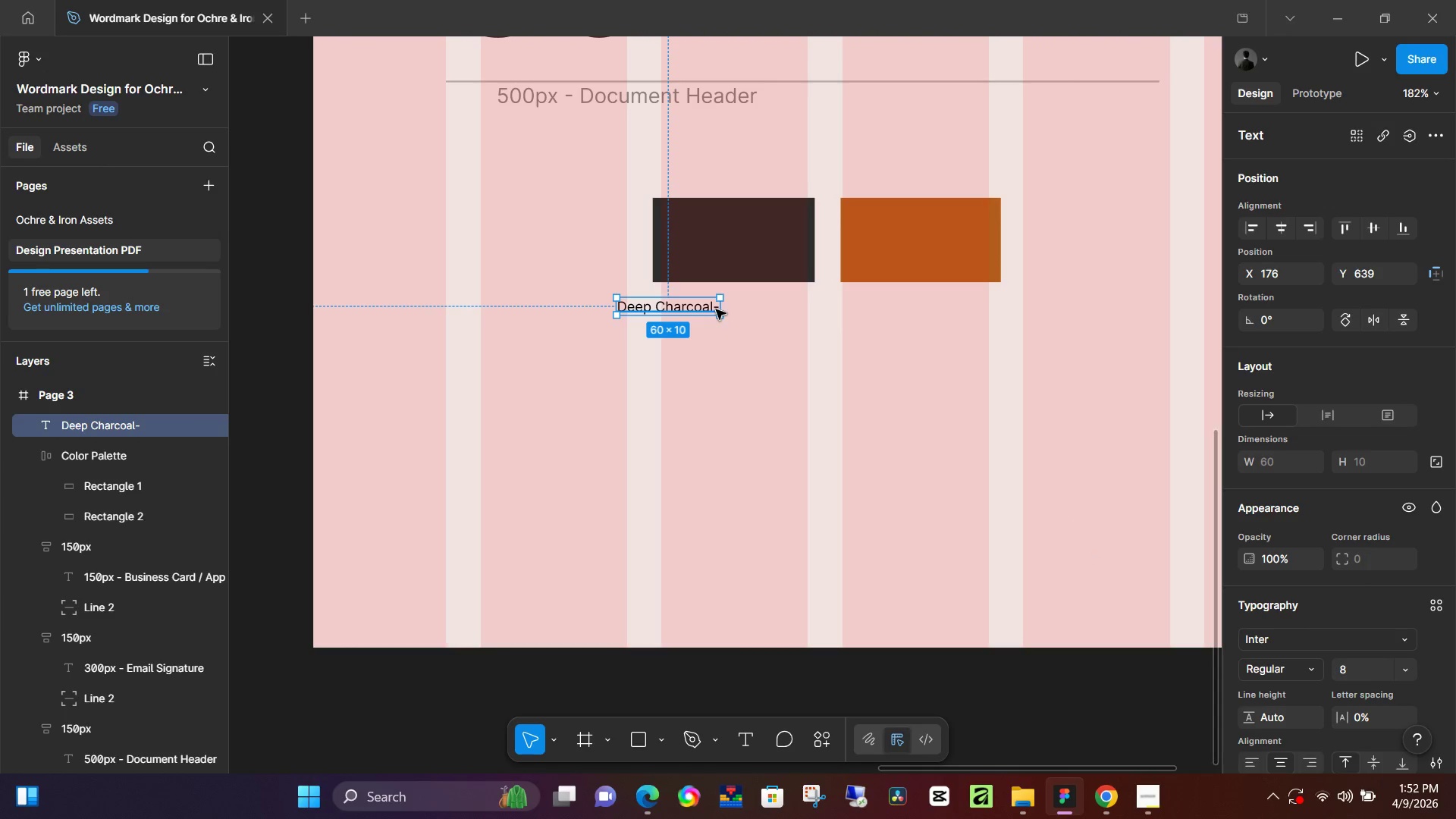 
double_click([716, 309])
 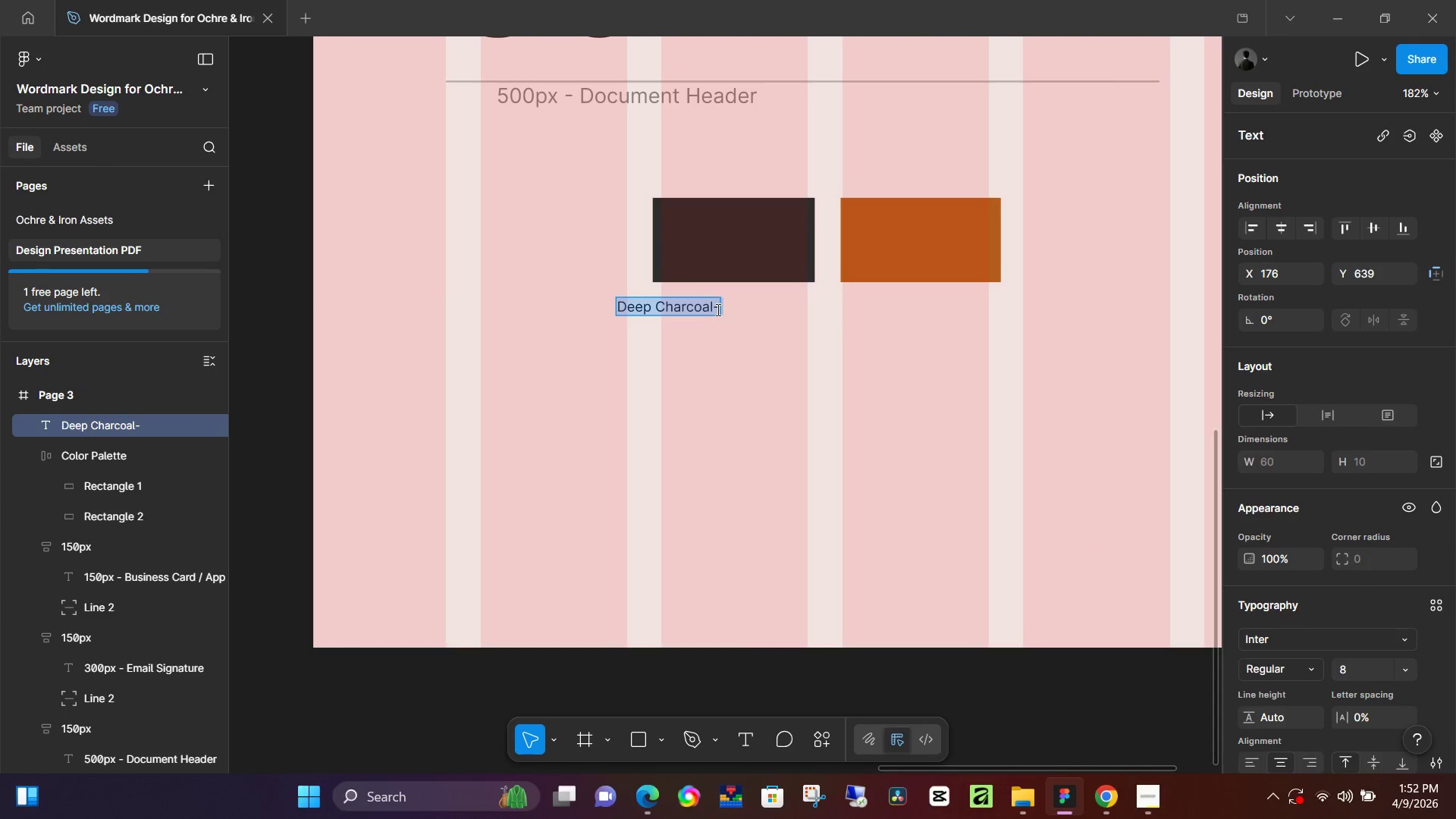 
triple_click([717, 309])
 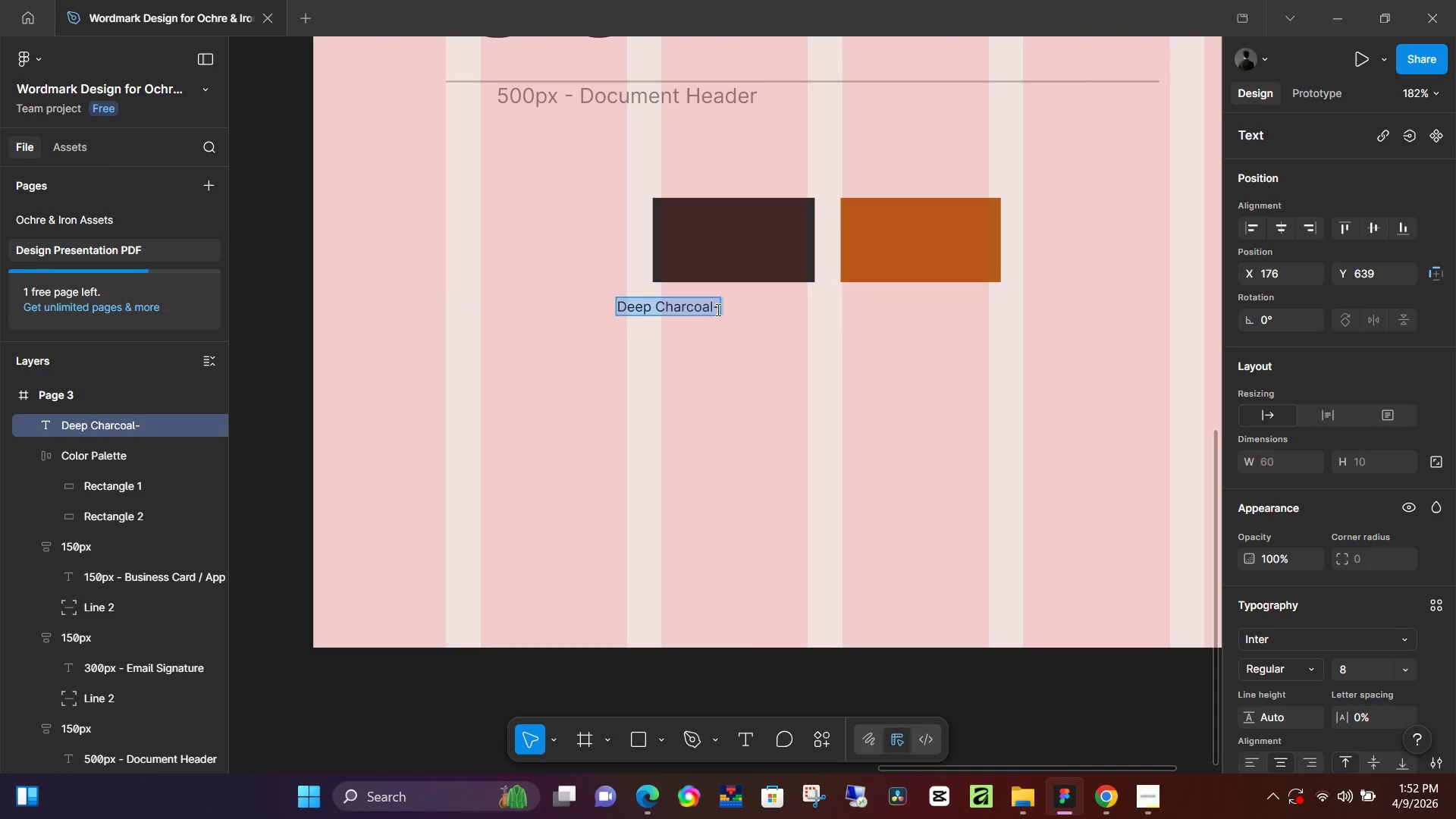 
left_click([712, 309])
 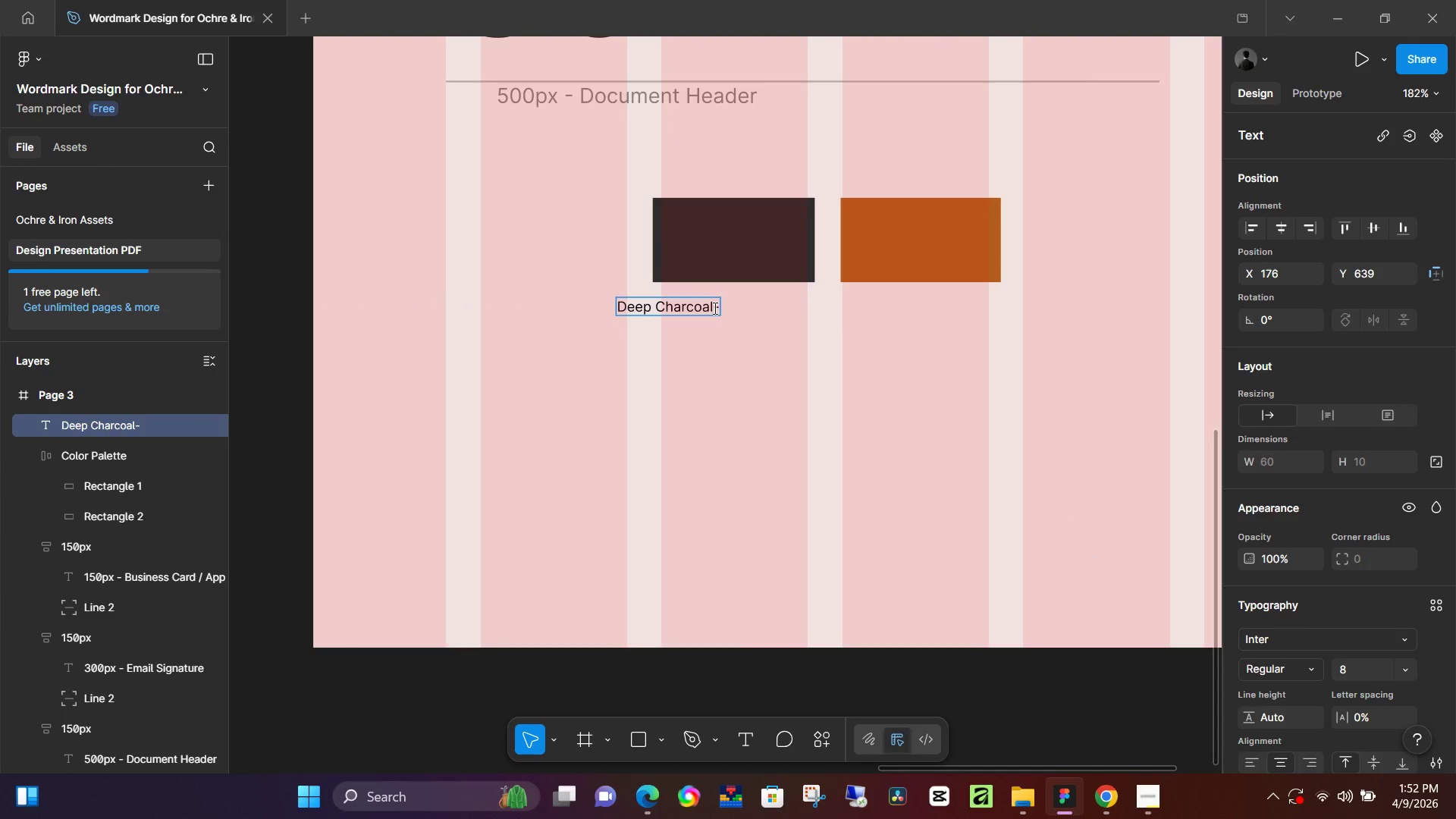 
key(Space)
 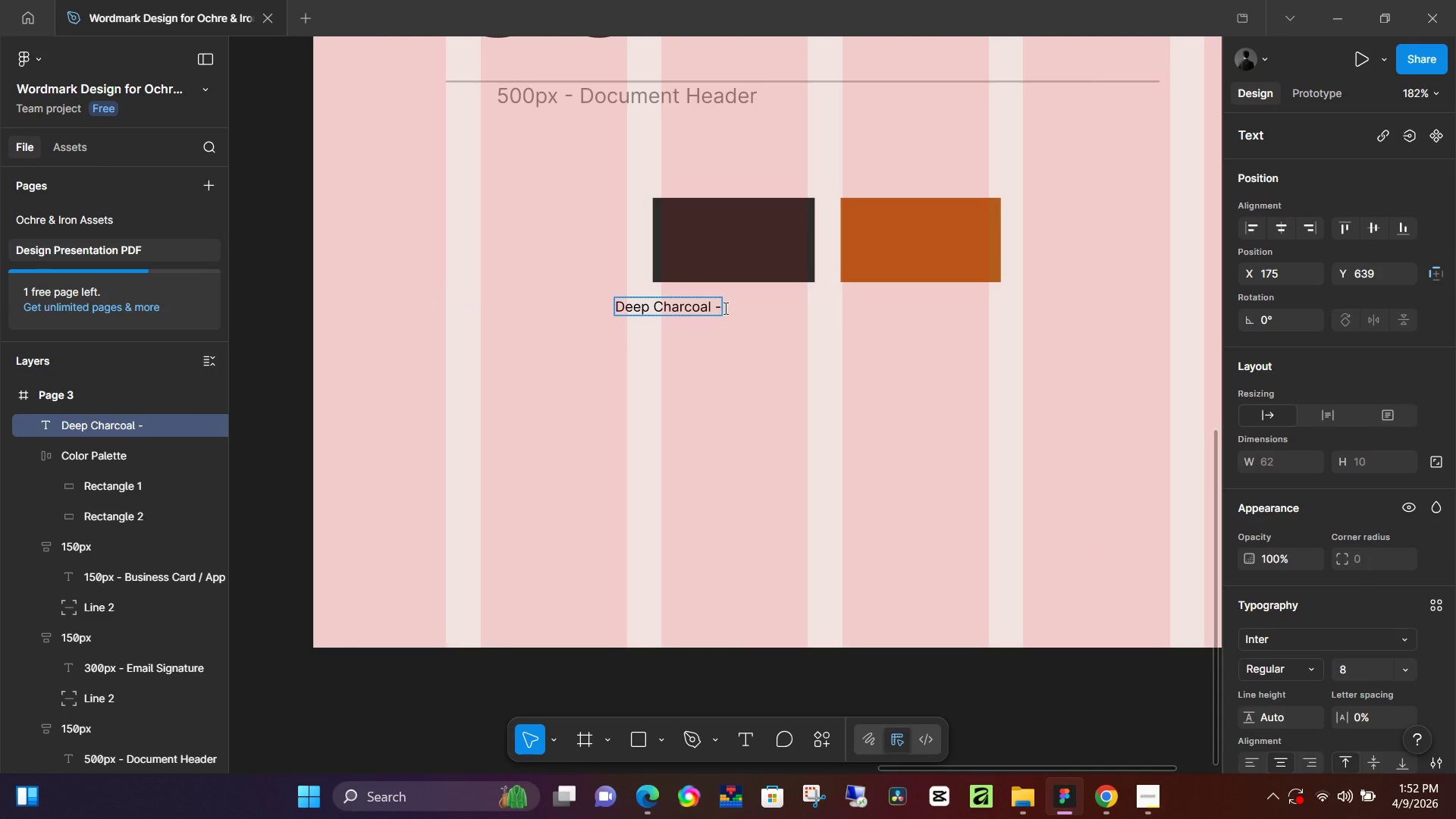 
key(ArrowRight)
 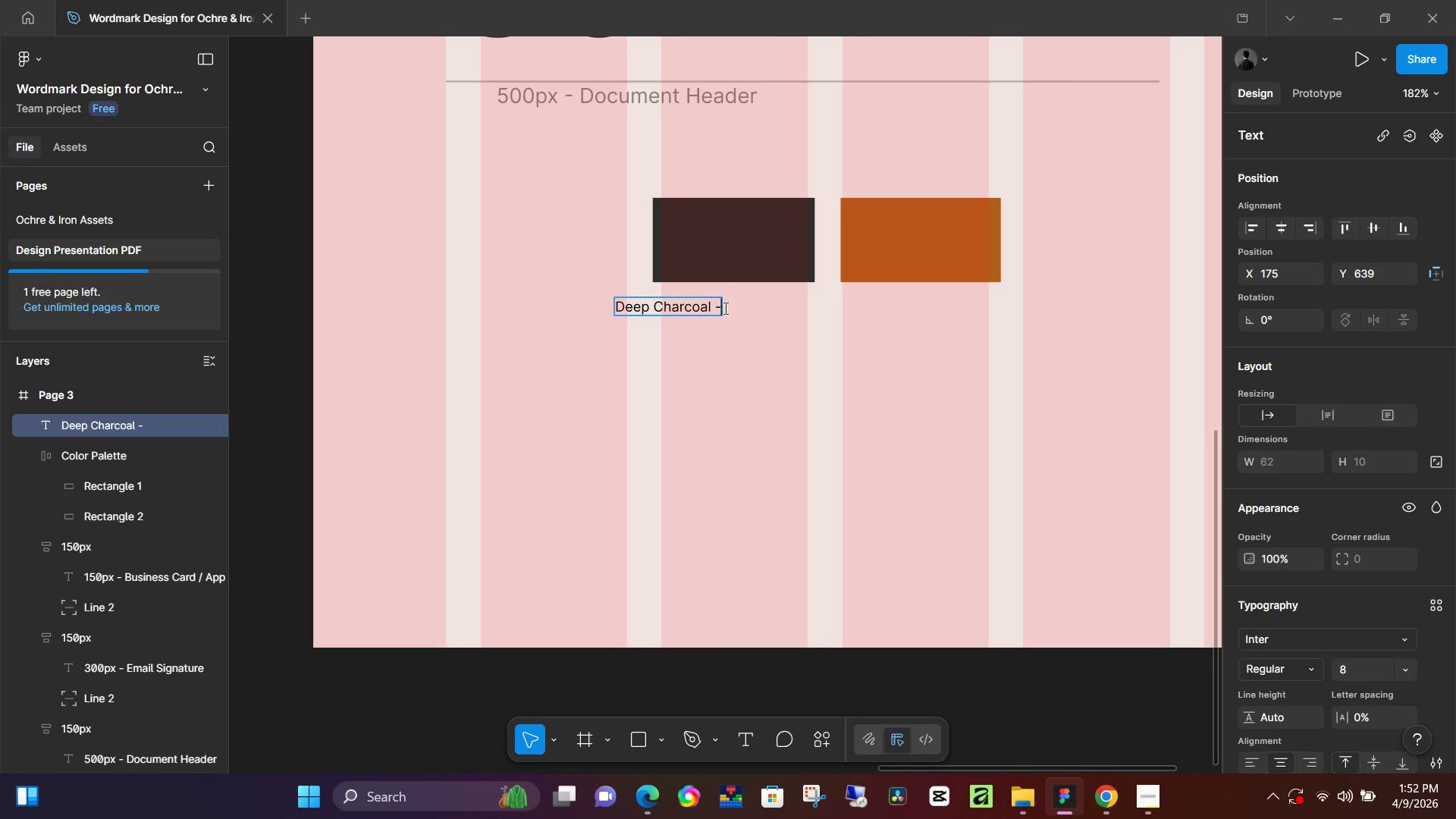 
key(Space)
 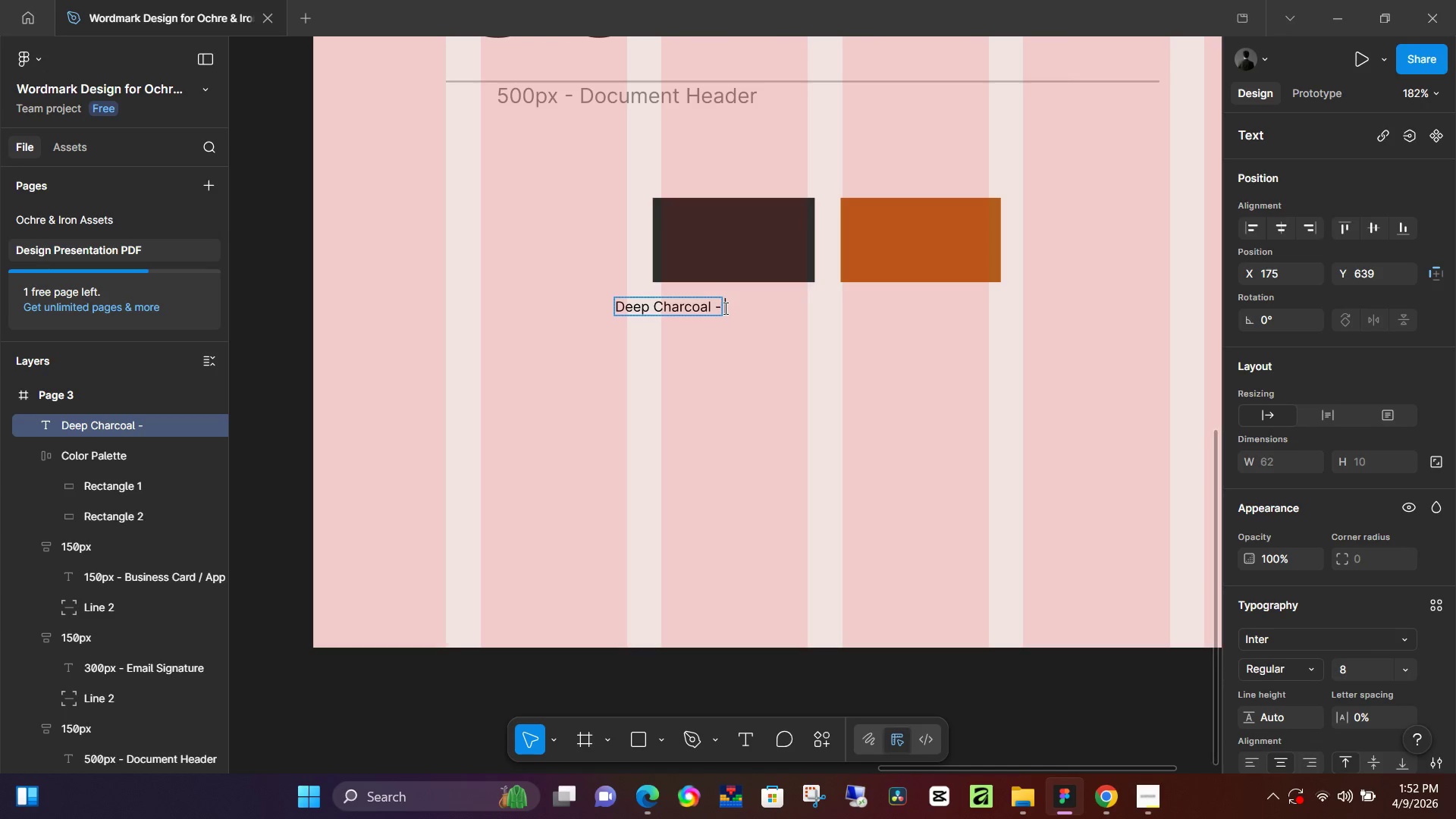 
key(Control+V)
 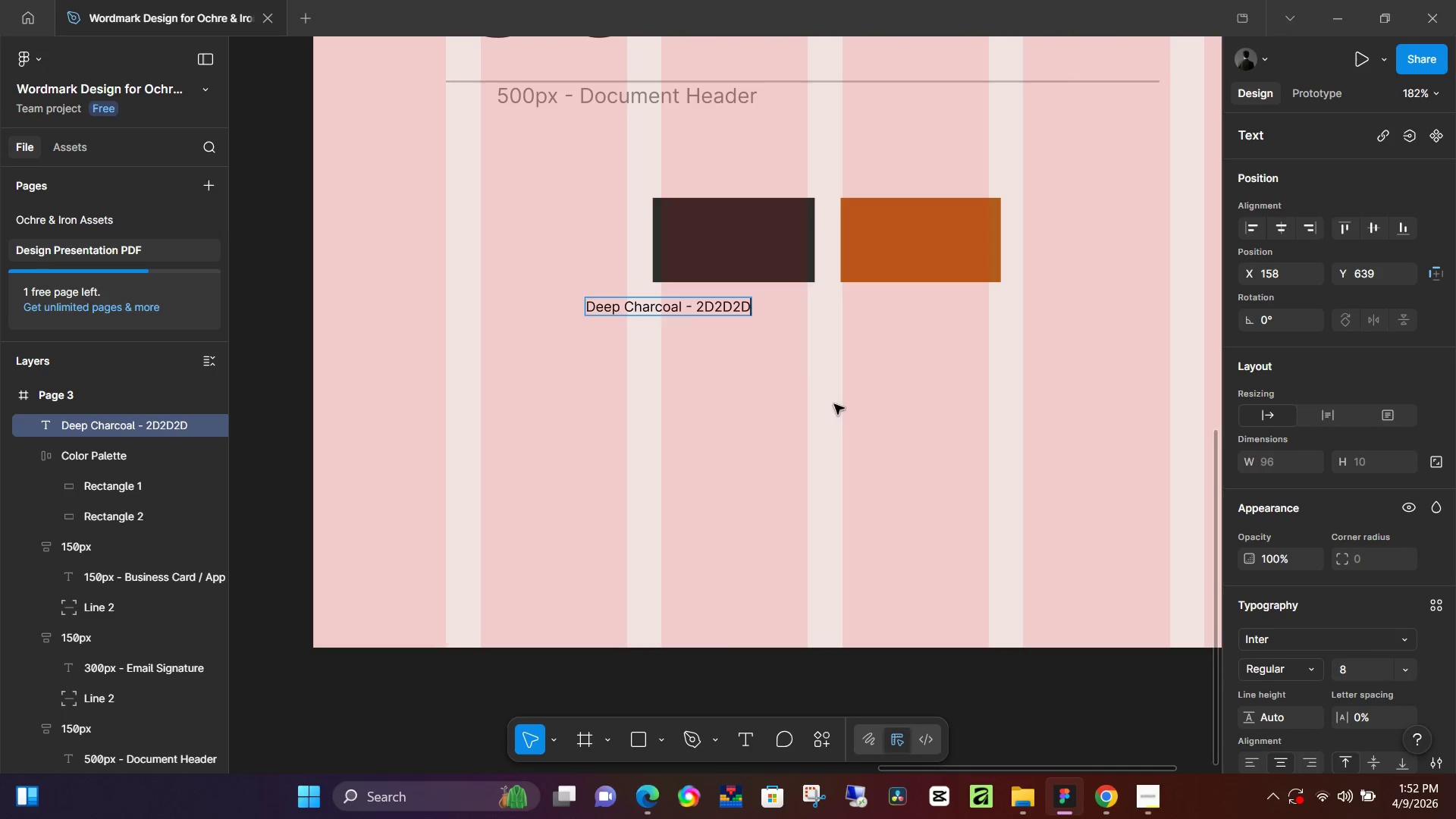 
left_click_drag(start_coordinate=[705, 306], to_coordinate=[771, 296])
 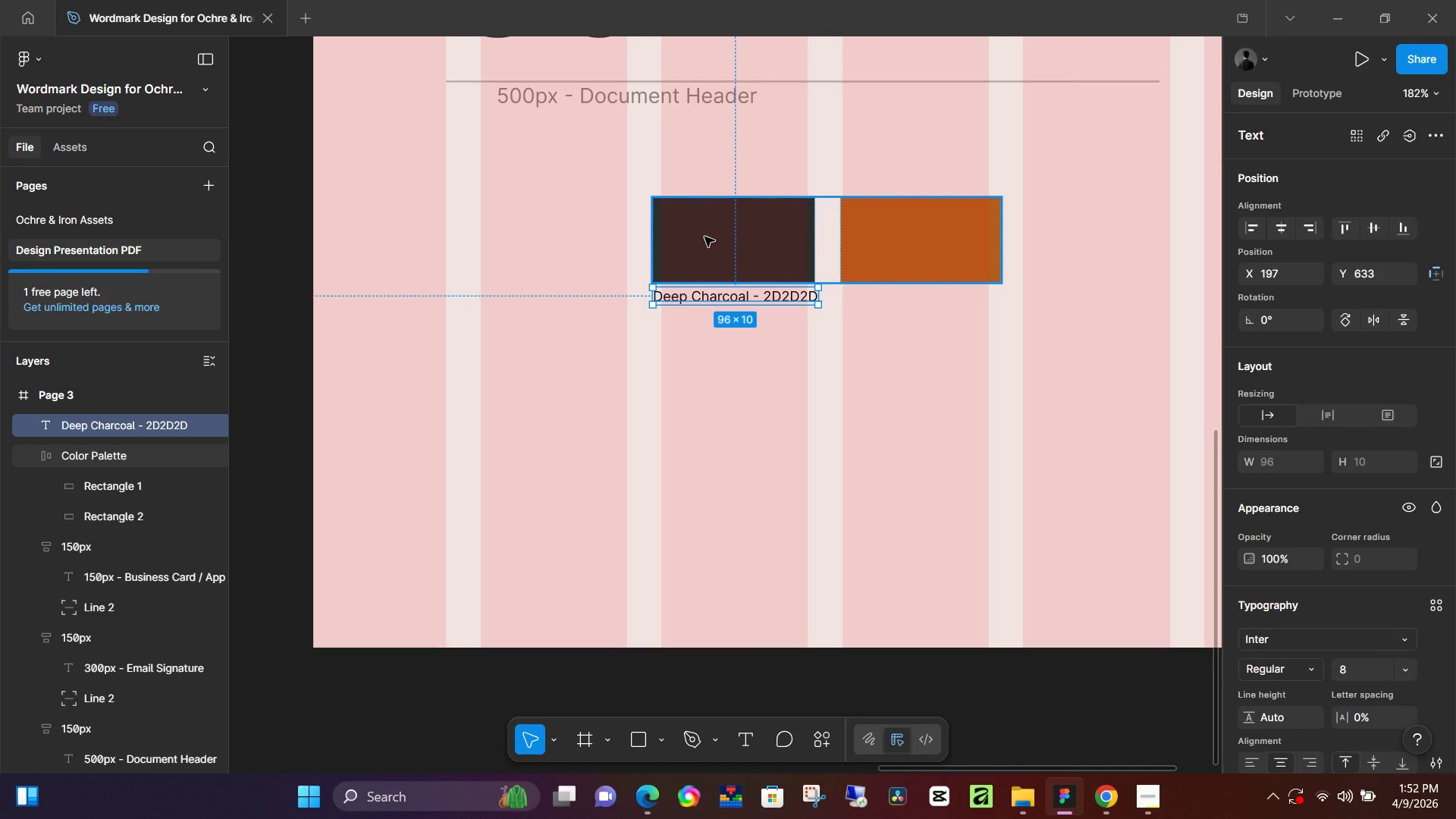 
left_click([704, 237])
 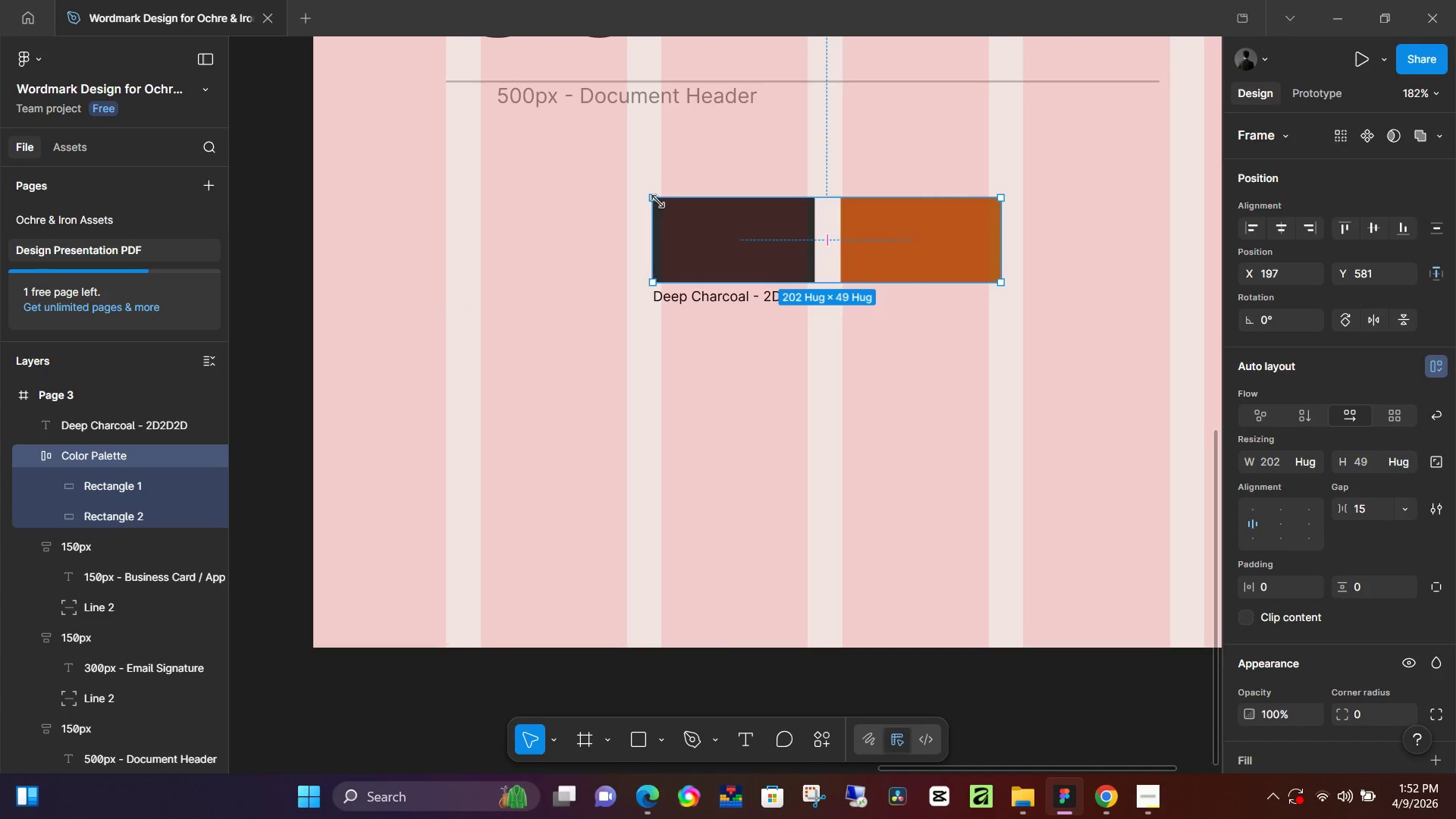 
left_click_drag(start_coordinate=[658, 201], to_coordinate=[624, 180])
 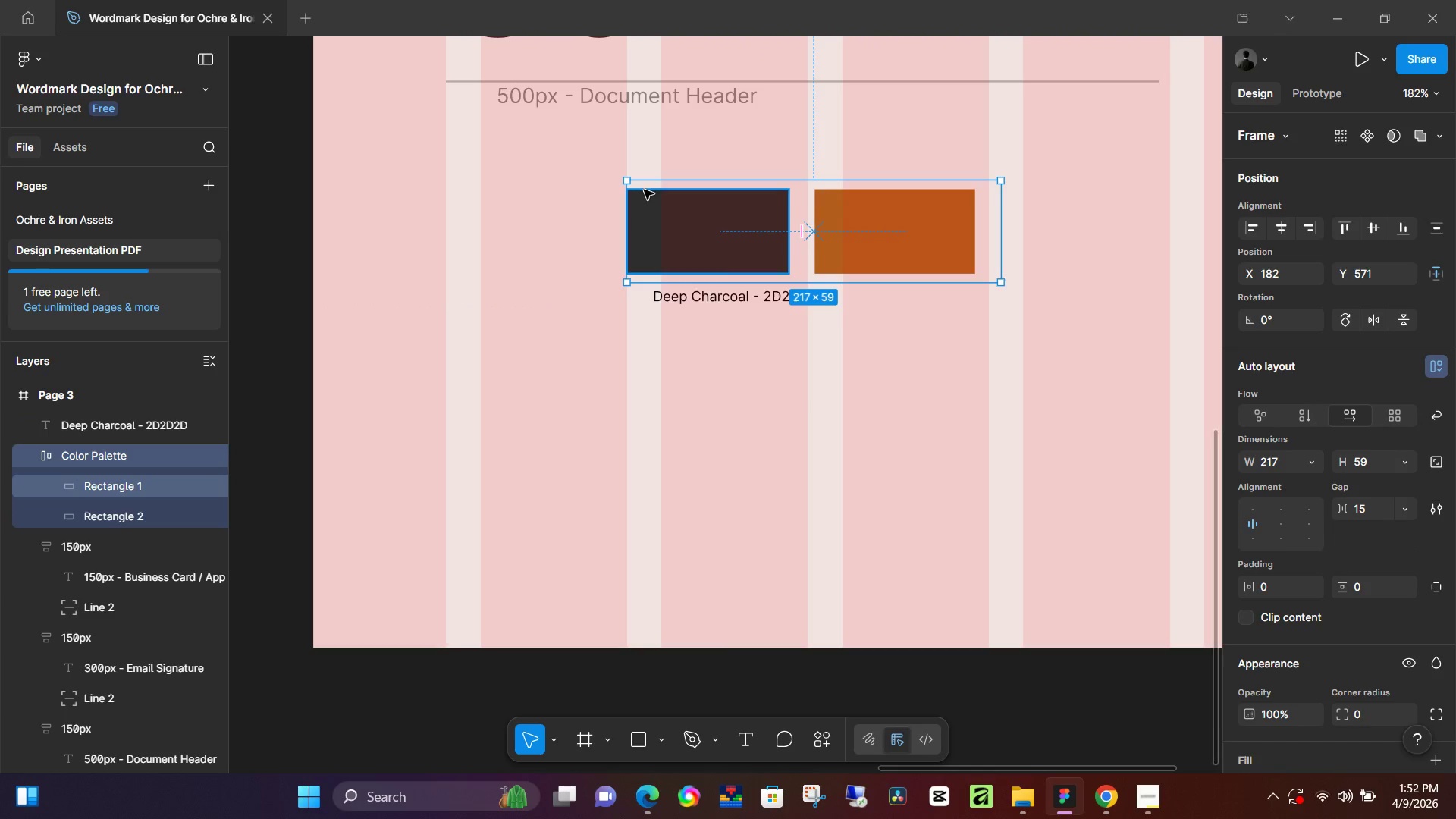 
key(Control+Z)
 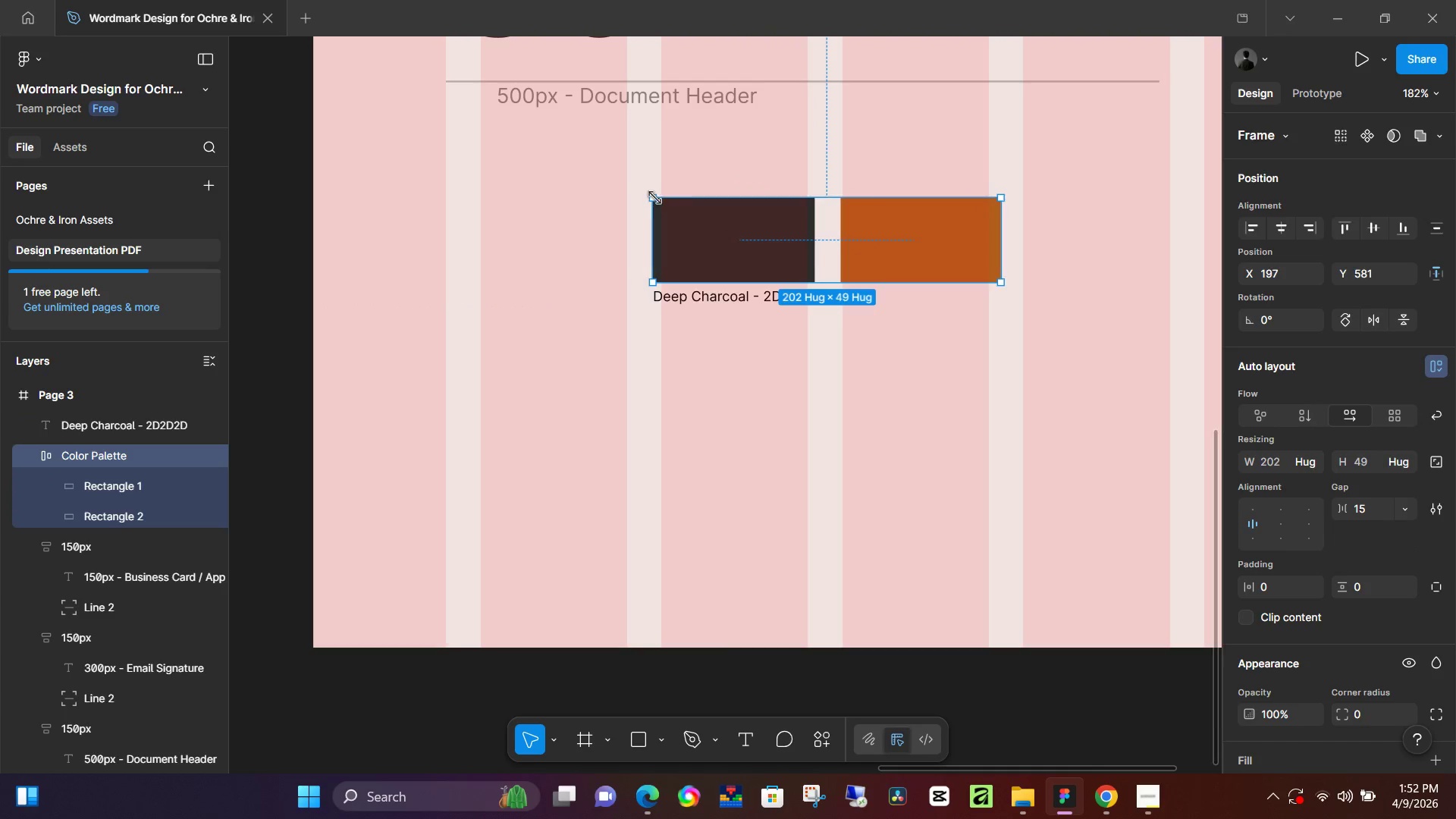 
key(K)
 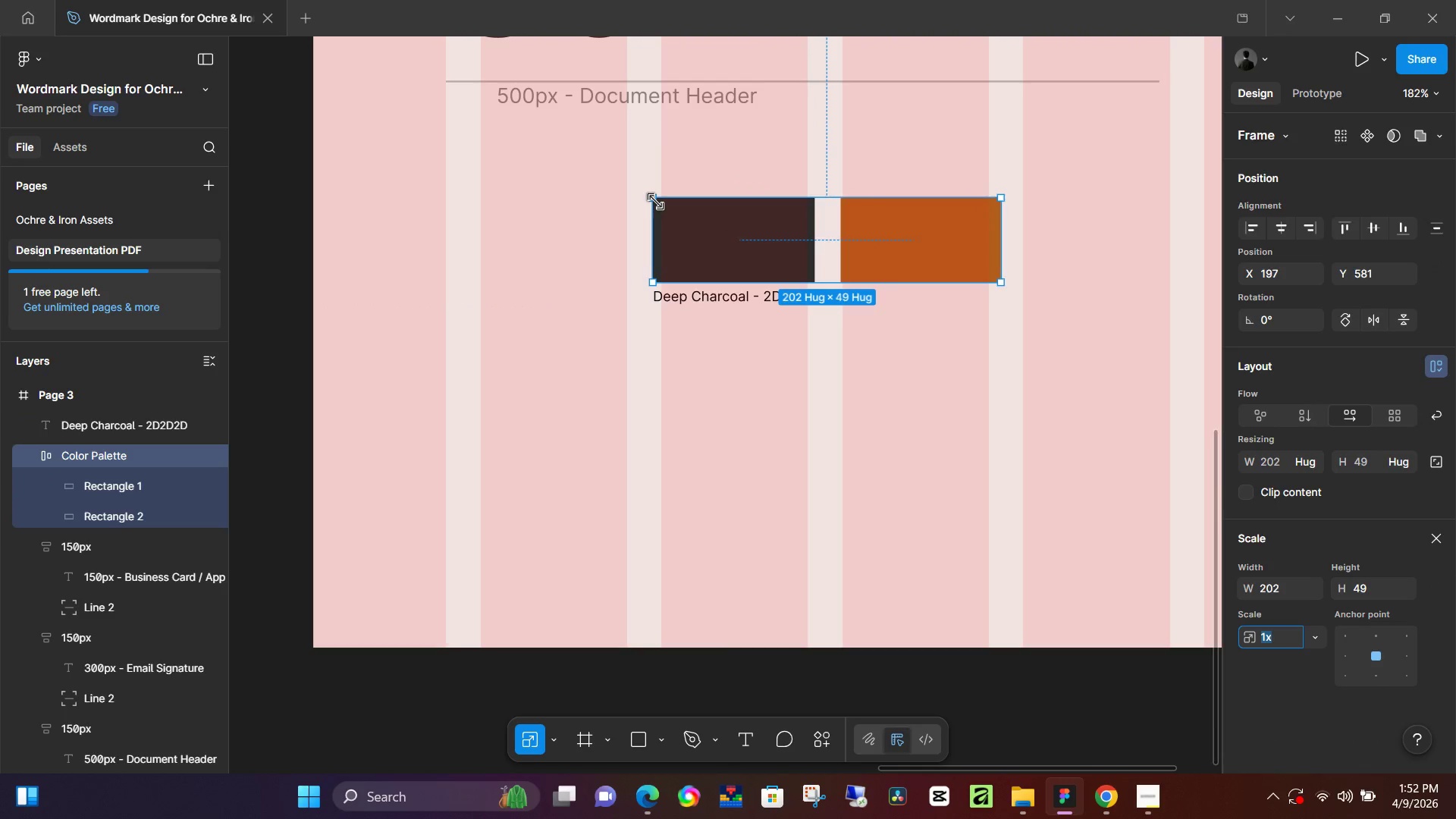 
left_click_drag(start_coordinate=[656, 201], to_coordinate=[602, 178])
 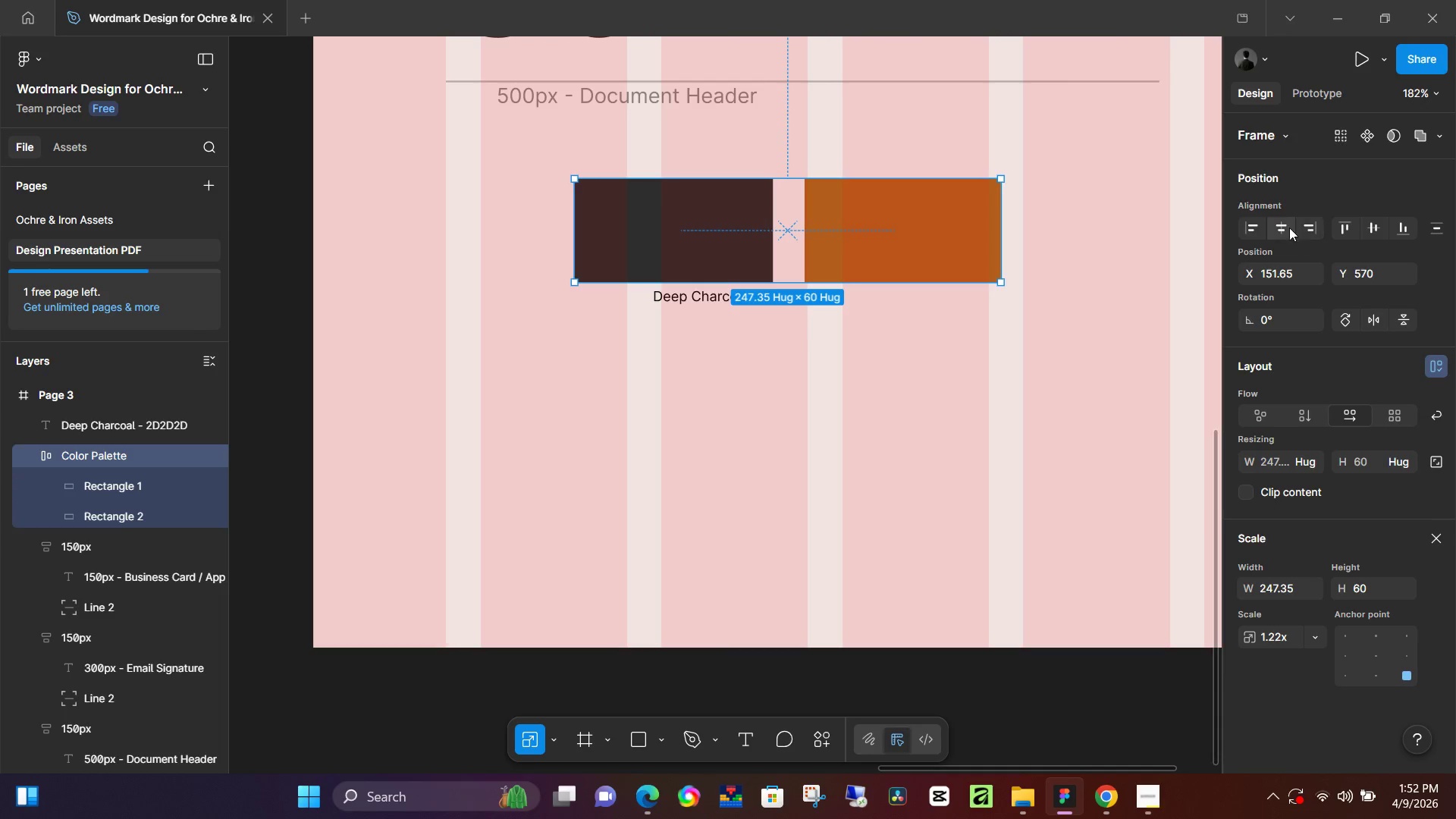 
left_click([1279, 227])
 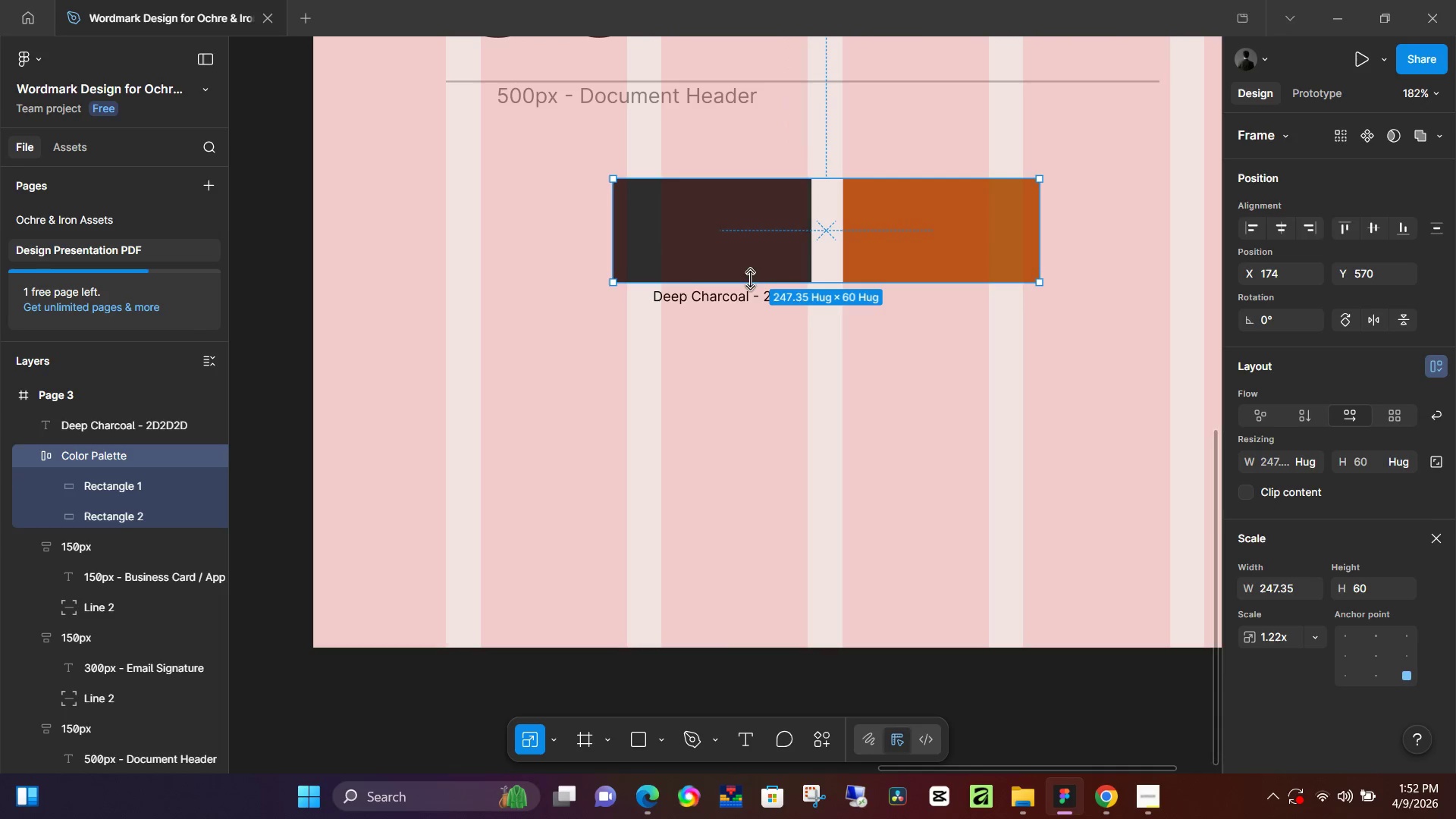 
left_click([745, 290])
 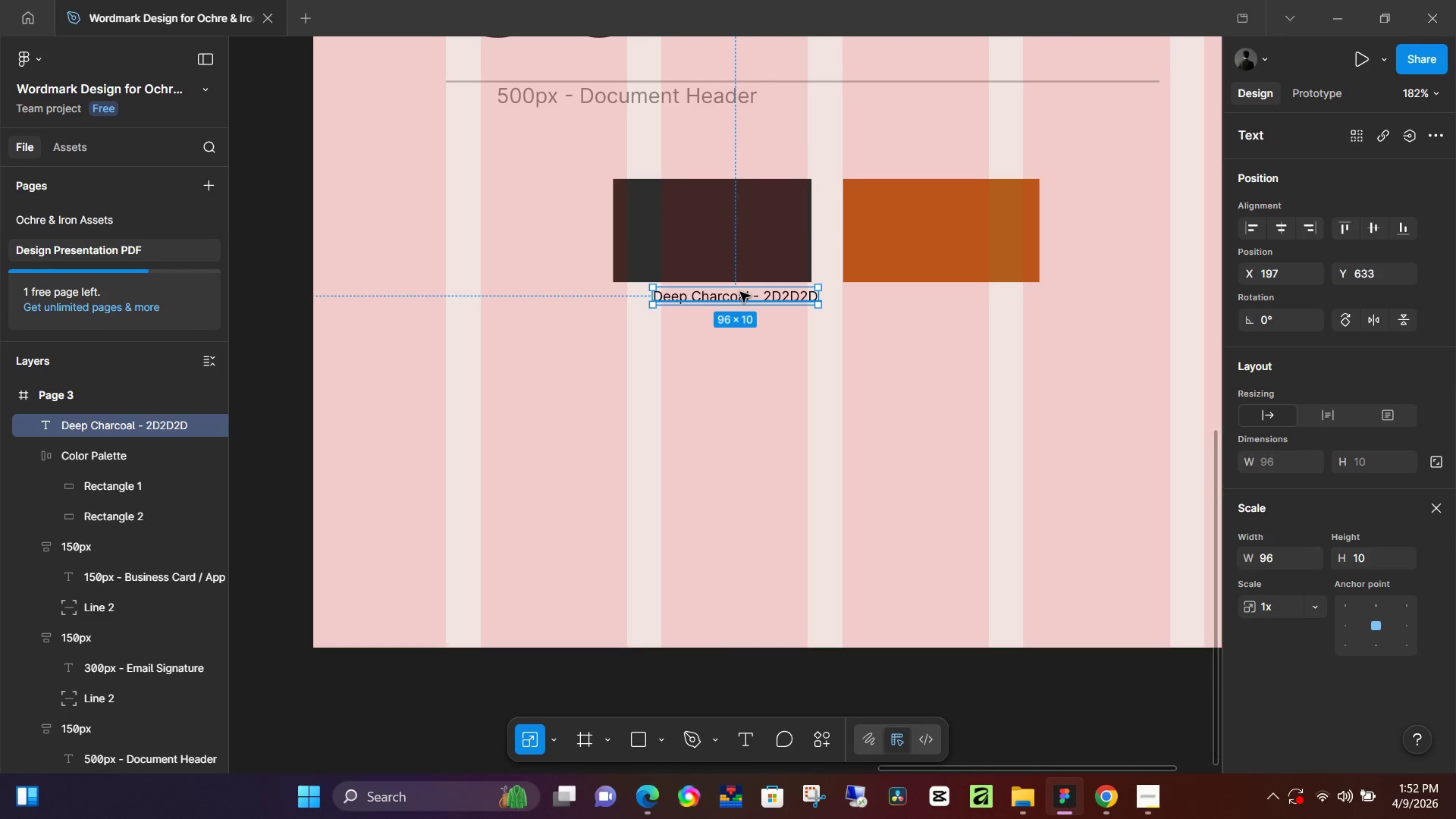 
left_click_drag(start_coordinate=[740, 293], to_coordinate=[718, 300])
 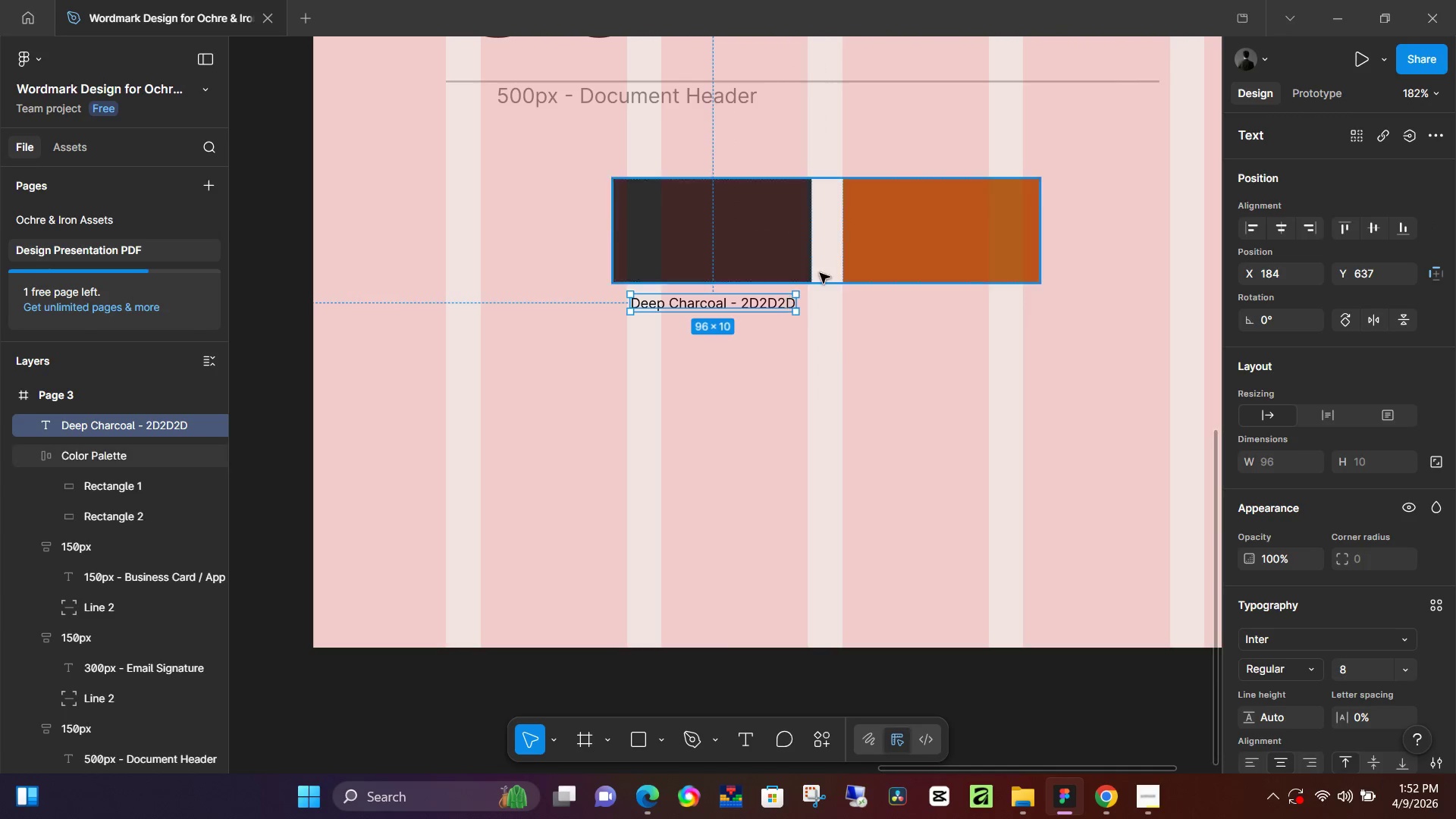 
hold_key(key=AltLeft, duration=1.51)
left_click_drag(start_coordinate=[738, 300], to_coordinate=[966, 297])
 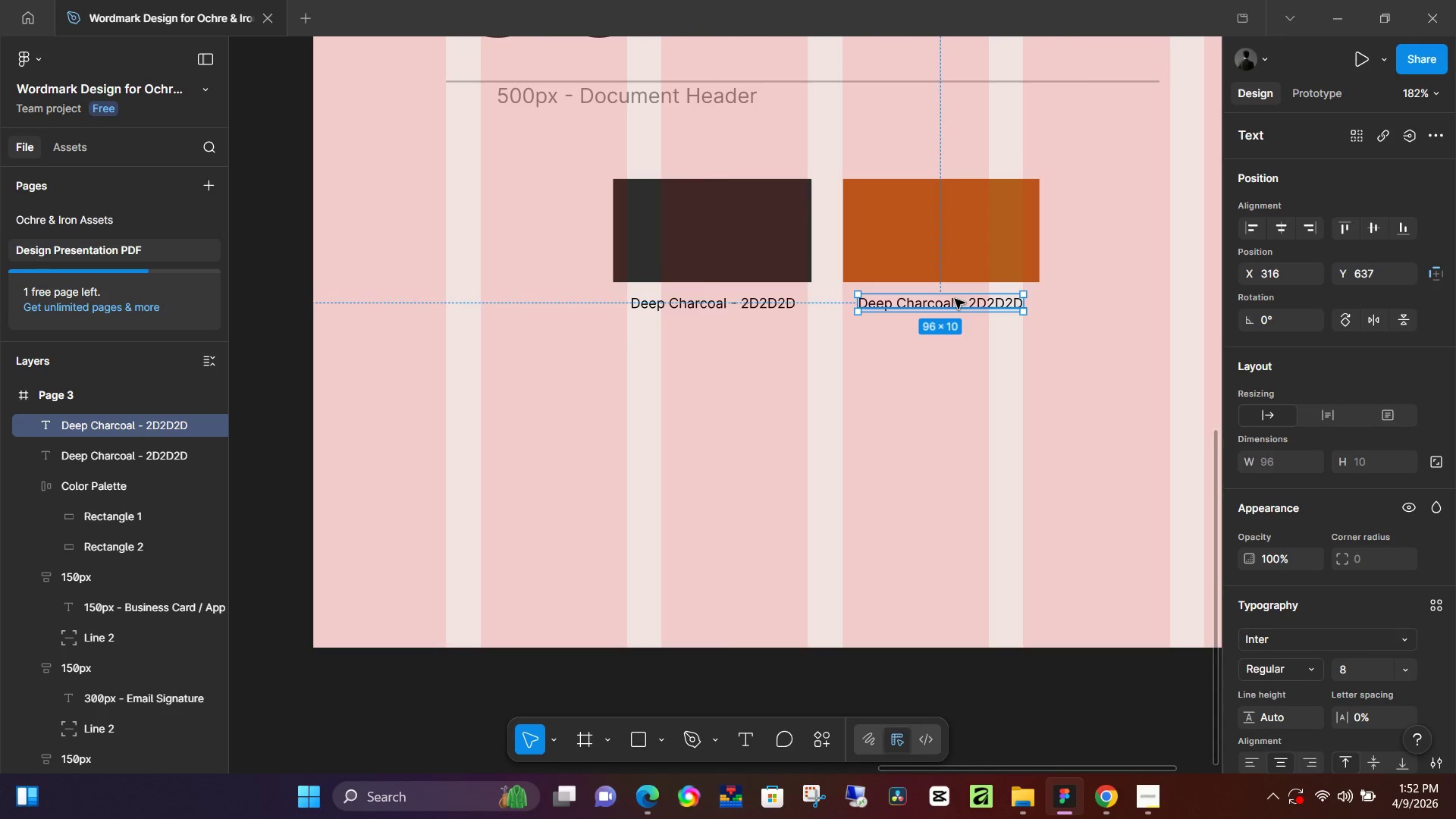 
hold_key(key=AltLeft, duration=0.45)
 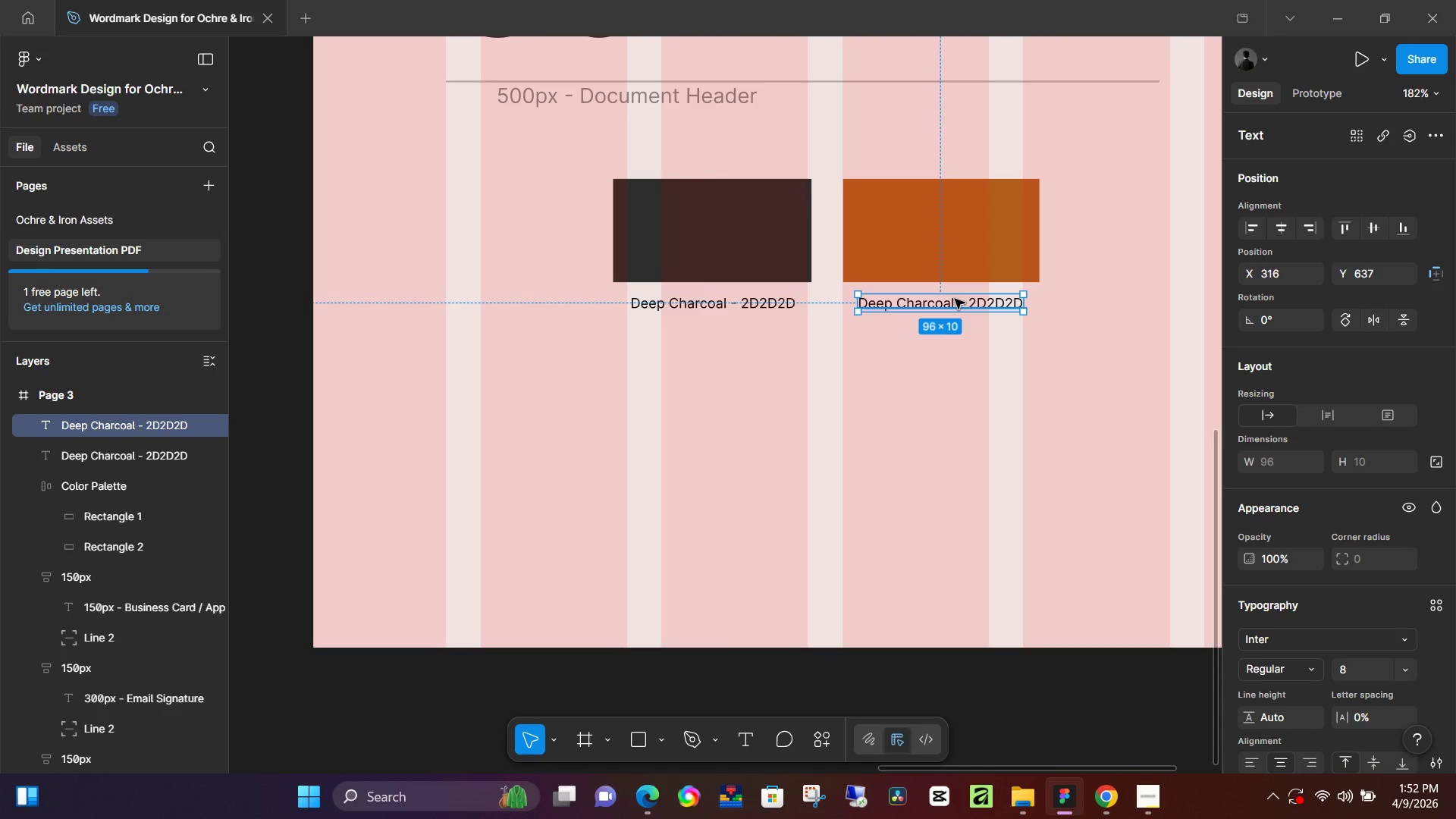 
hold_key(key=AltLeft, duration=12.64)